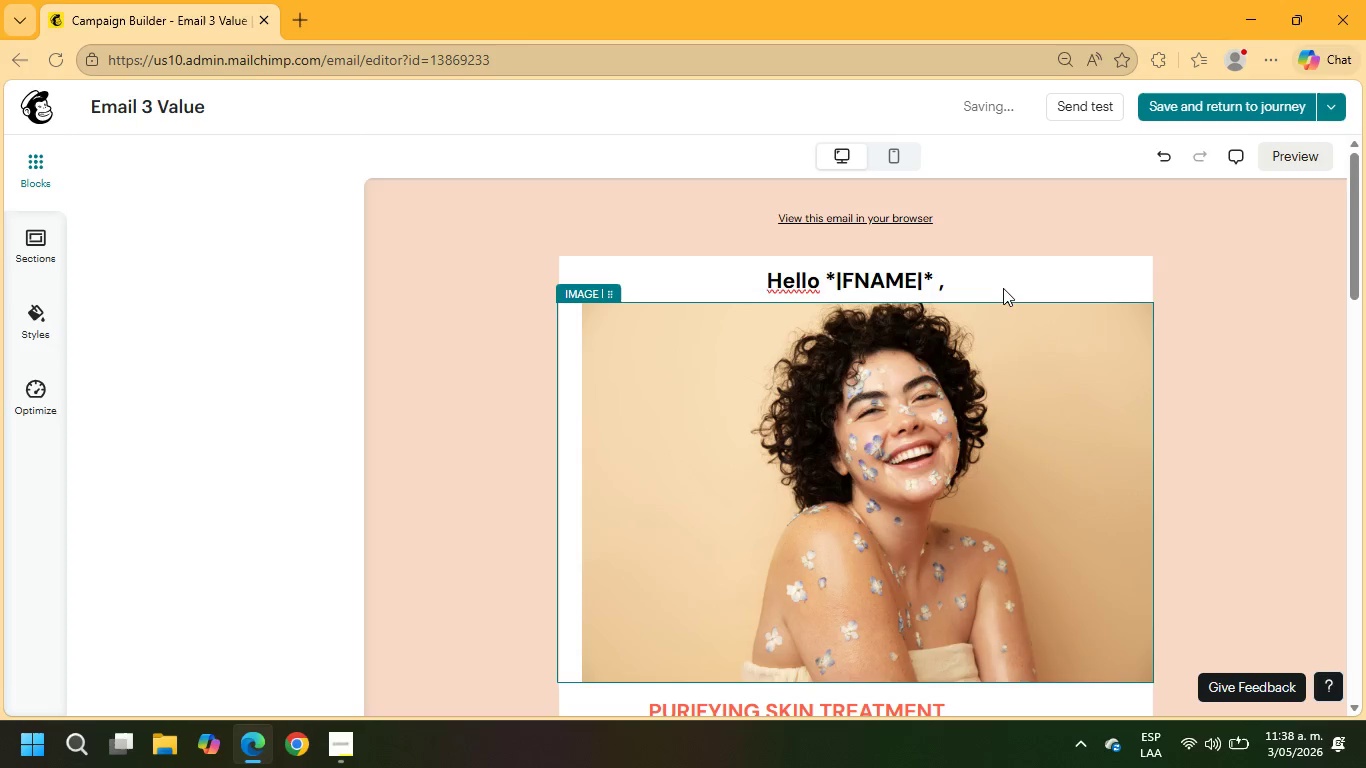 
left_click([977, 275])
 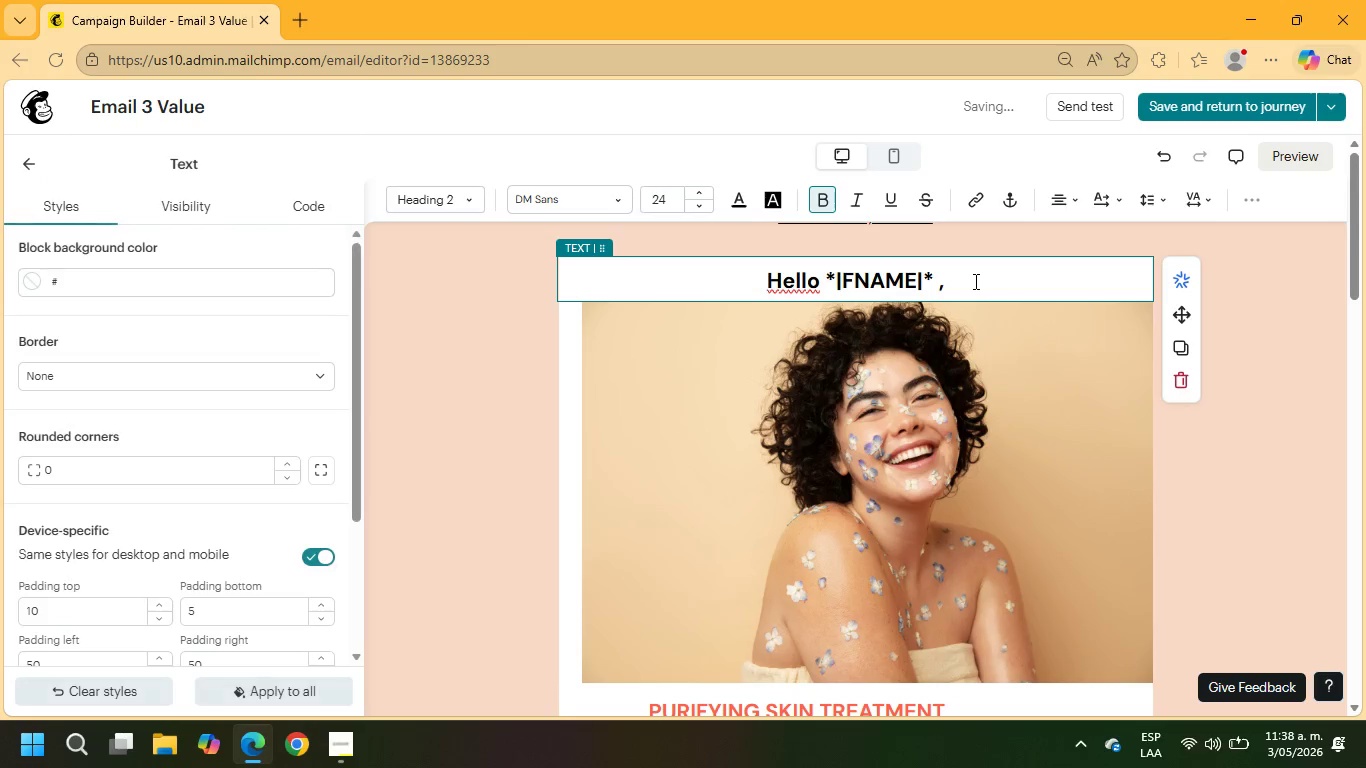 
key(Enter)
 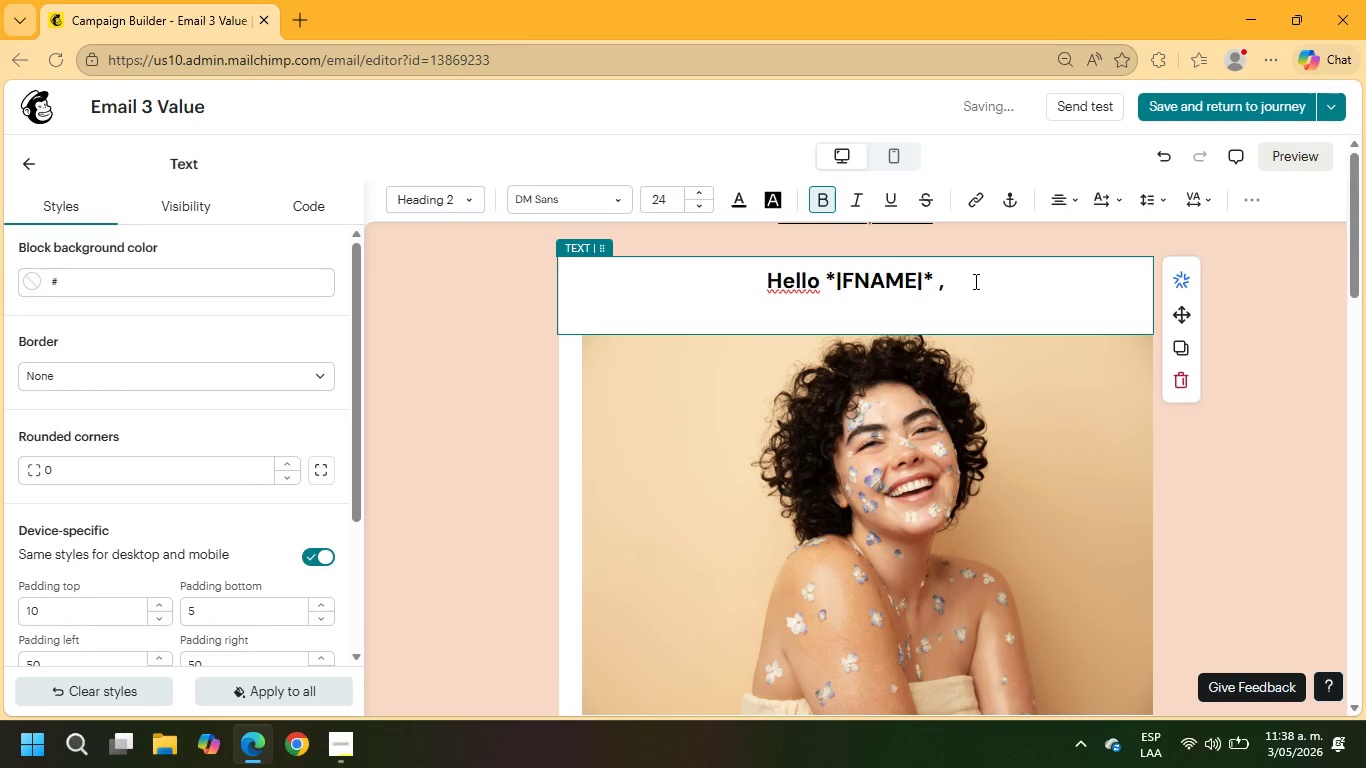 
key(Enter)
 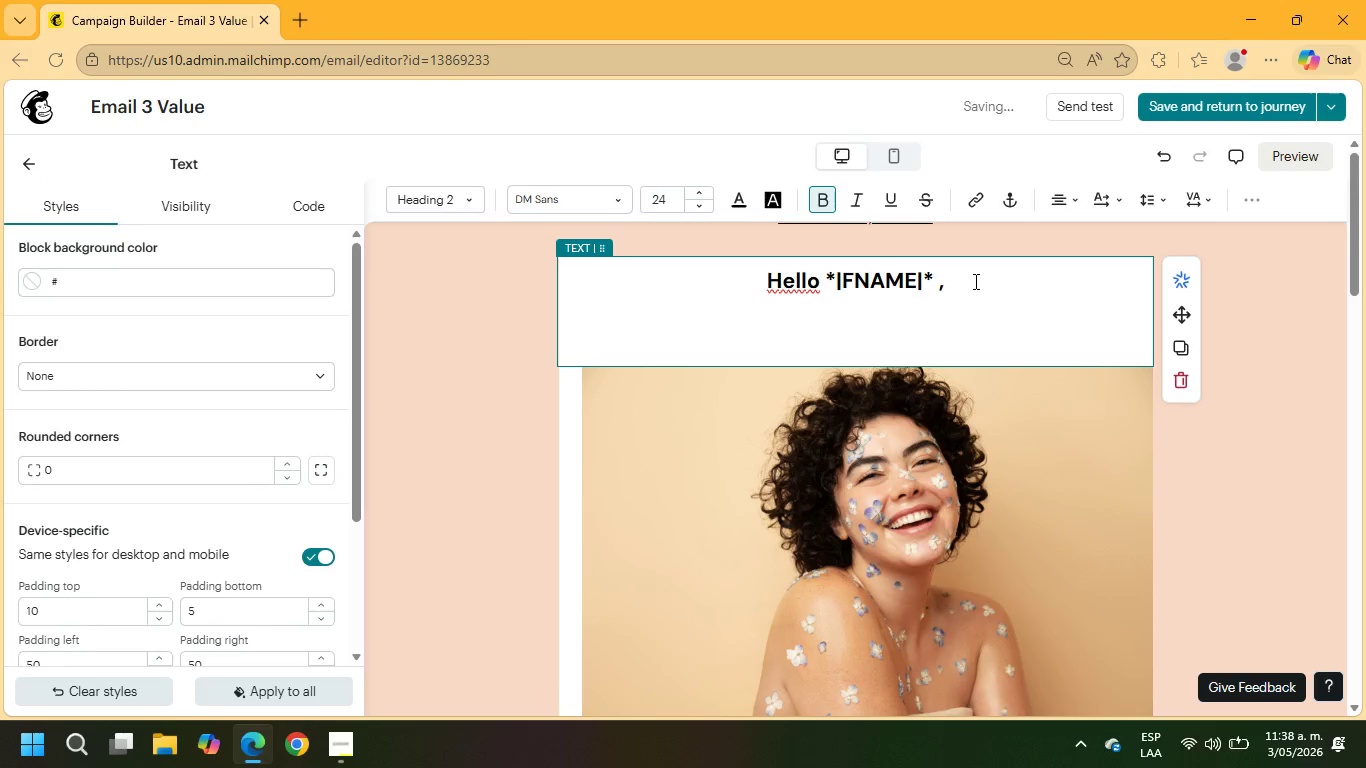 
type(BUILI)
key(Backspace)
key(Backspace)
key(Backspace)
key(Backspace)
type(uilding together habits doesn;t nedd to feel restrictiveo )
key(Backspace)
type(r)
key(Backspace)
key(Backspace)
key(Backspace)
type(e or complicated.)
 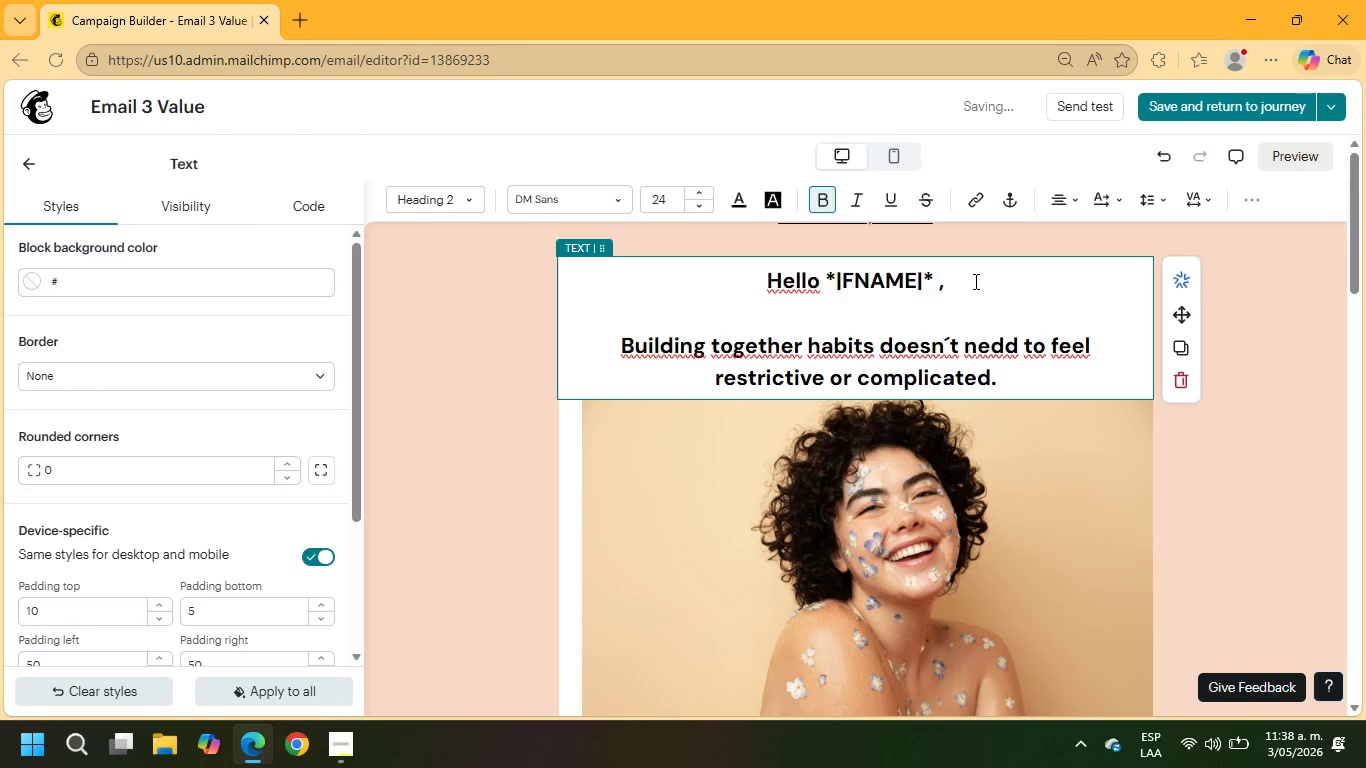 
key(Enter)
 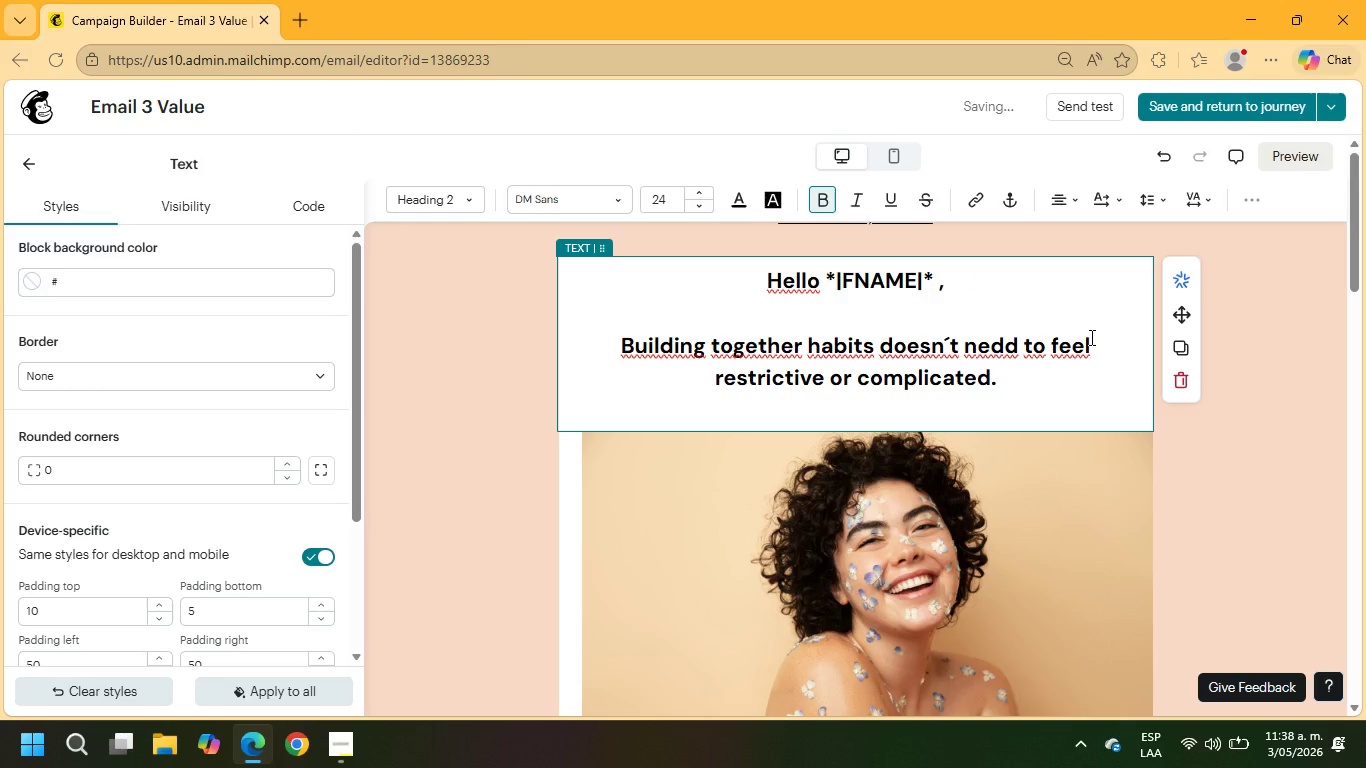 
key(Backspace)
 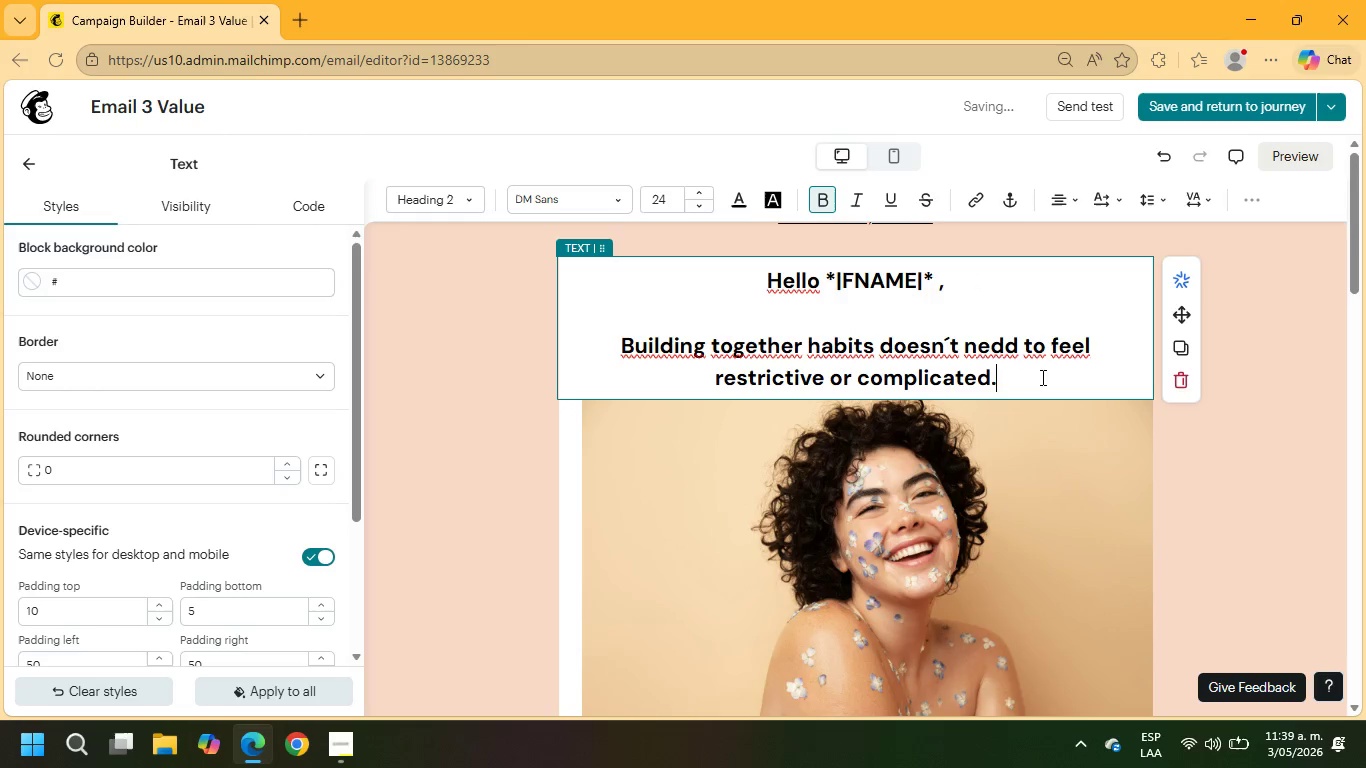 
left_click_drag(start_coordinate=[1022, 379], to_coordinate=[568, 342])
 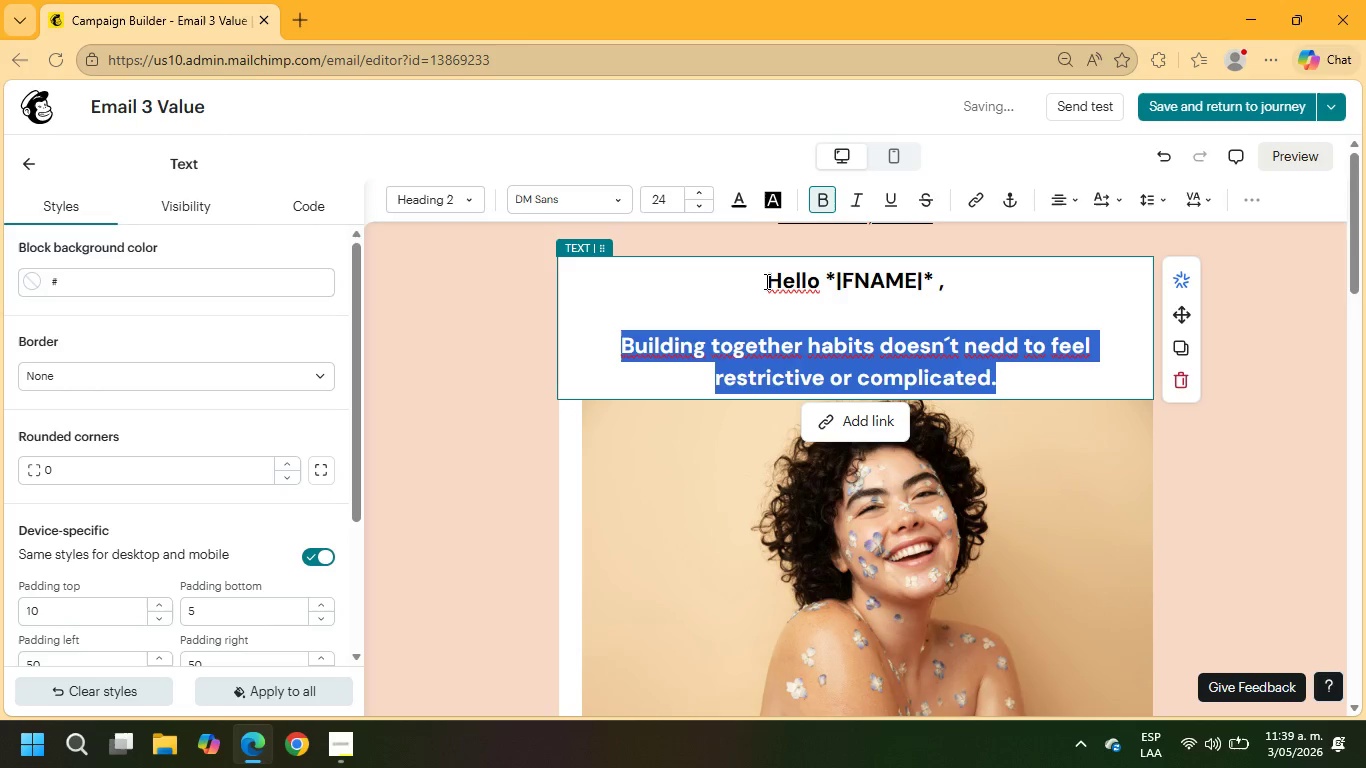 
left_click_drag(start_coordinate=[765, 281], to_coordinate=[1001, 380])
 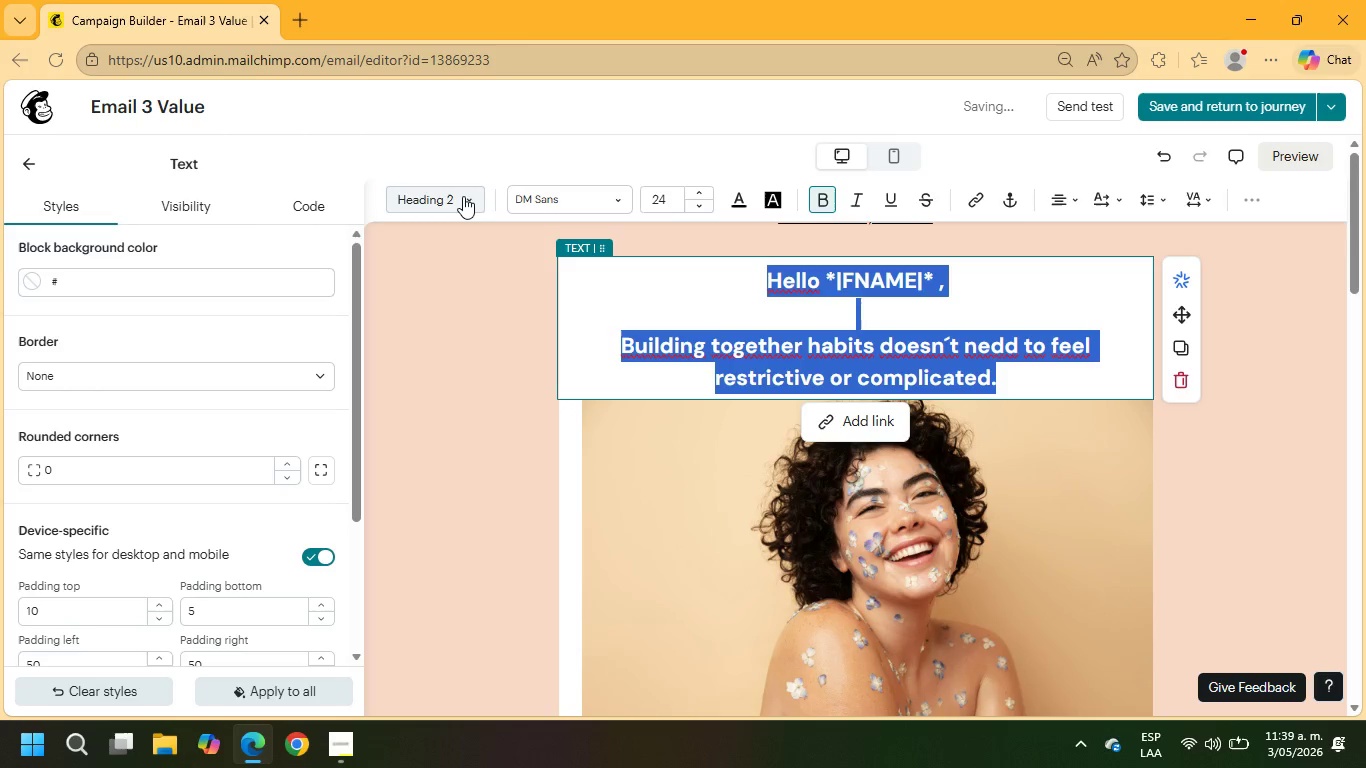 
left_click([461, 196])
 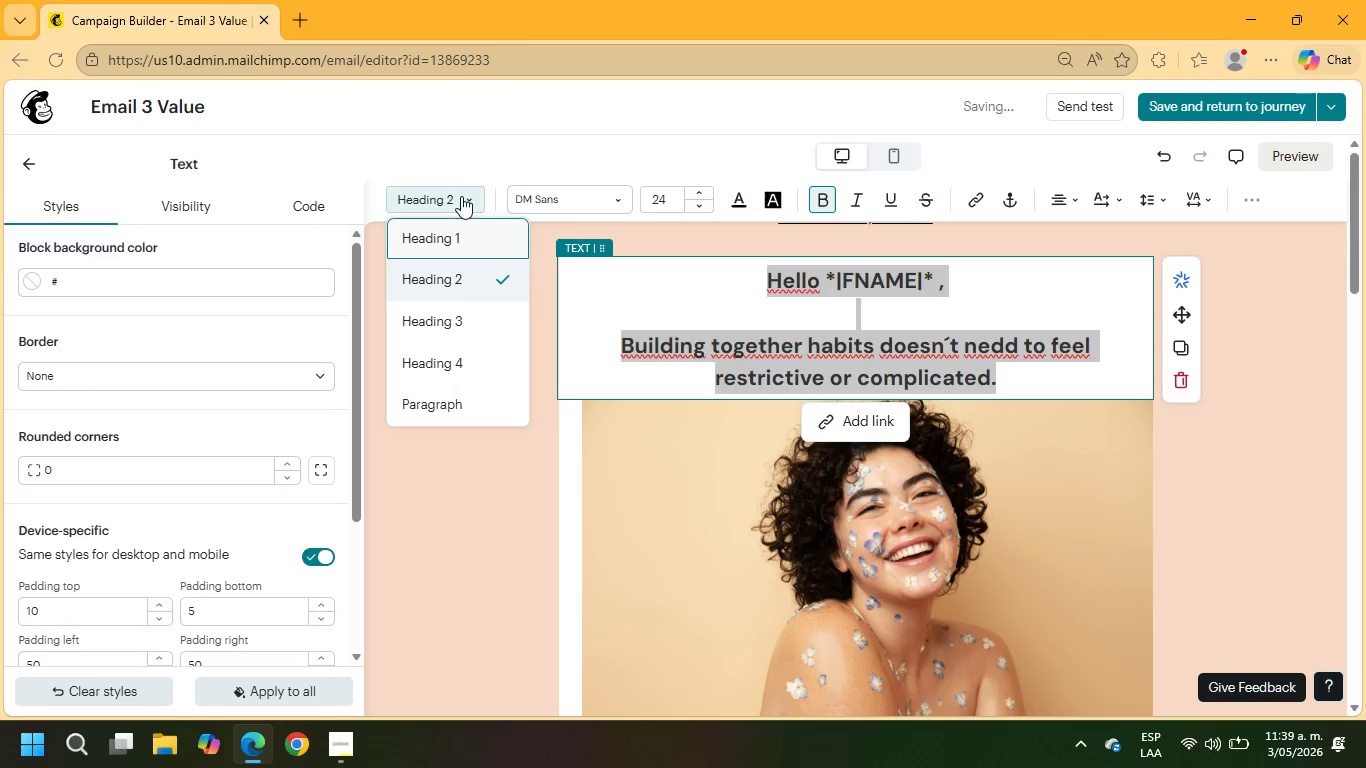 
left_click([571, 201])
 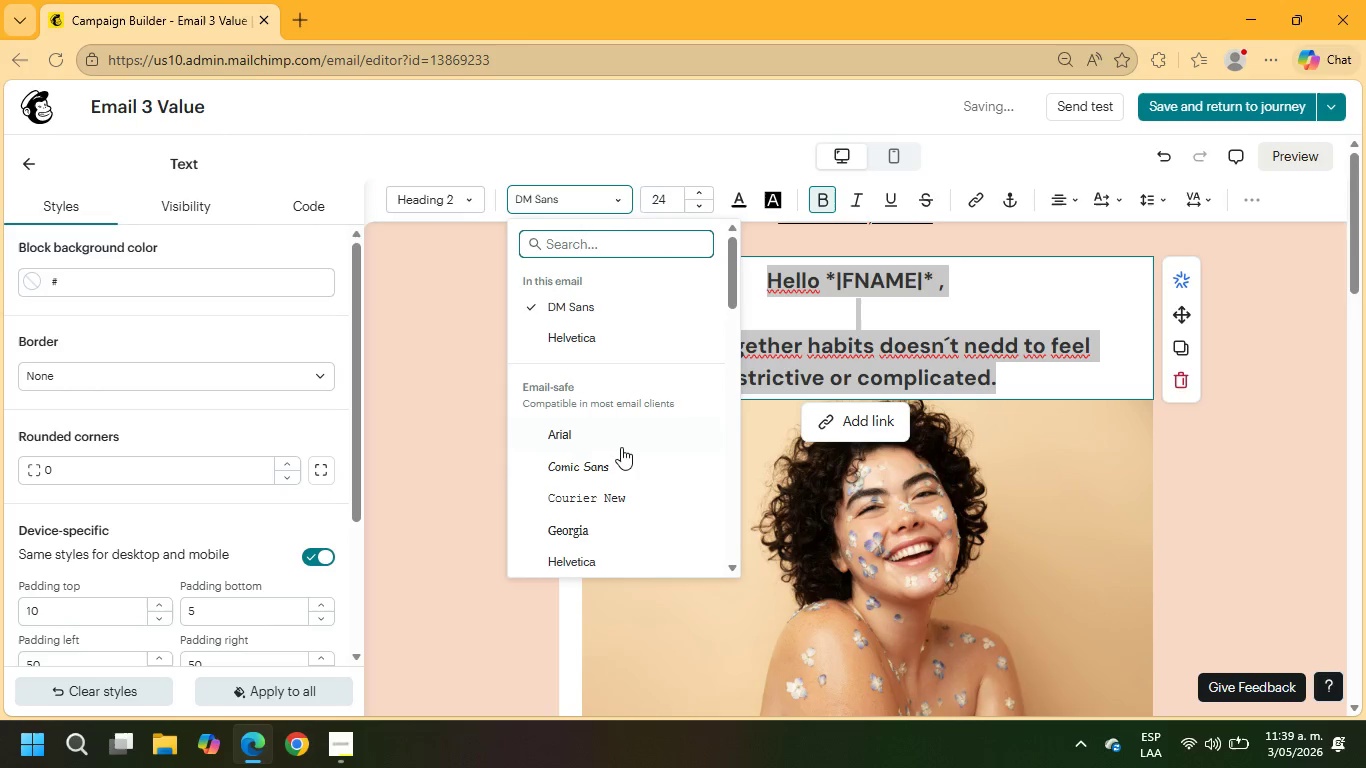 
scroll: coordinate [599, 521], scroll_direction: down, amount: 11.0
 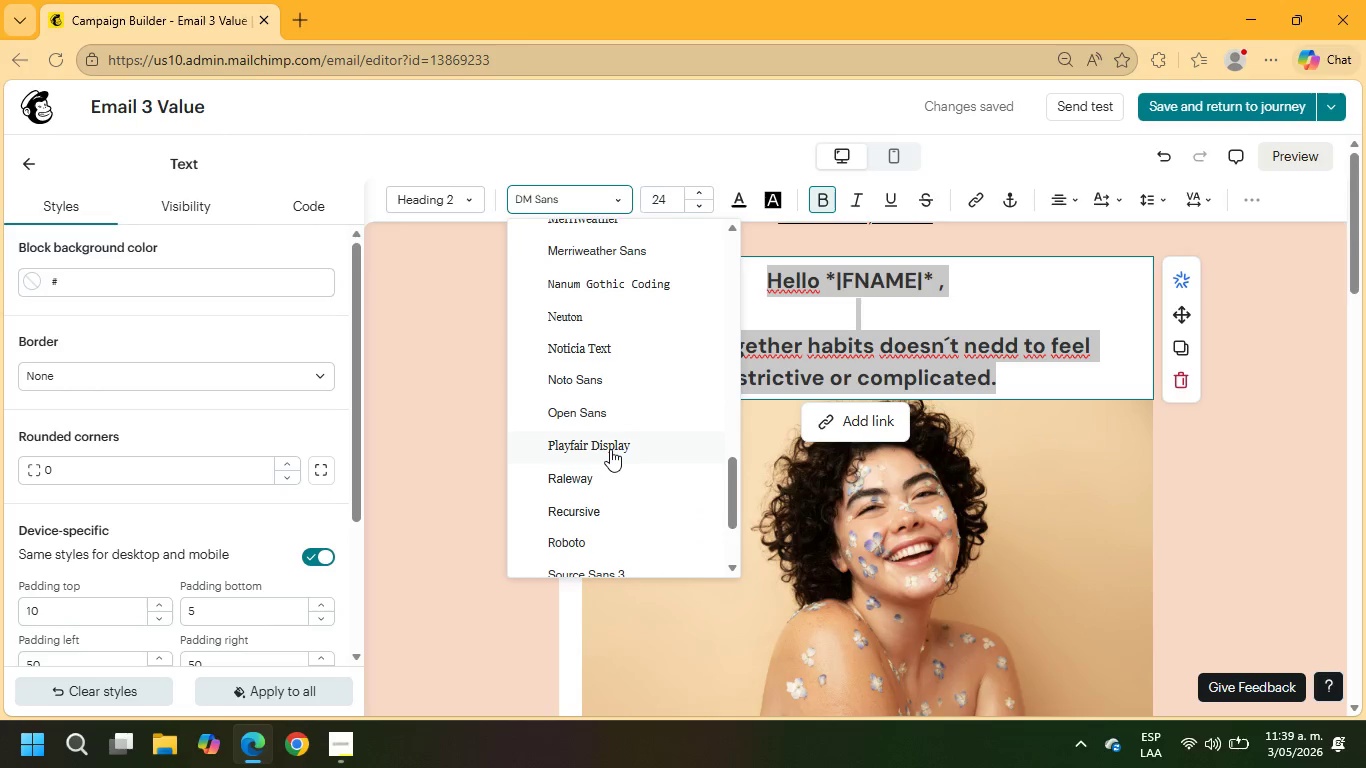 
left_click([610, 449])
 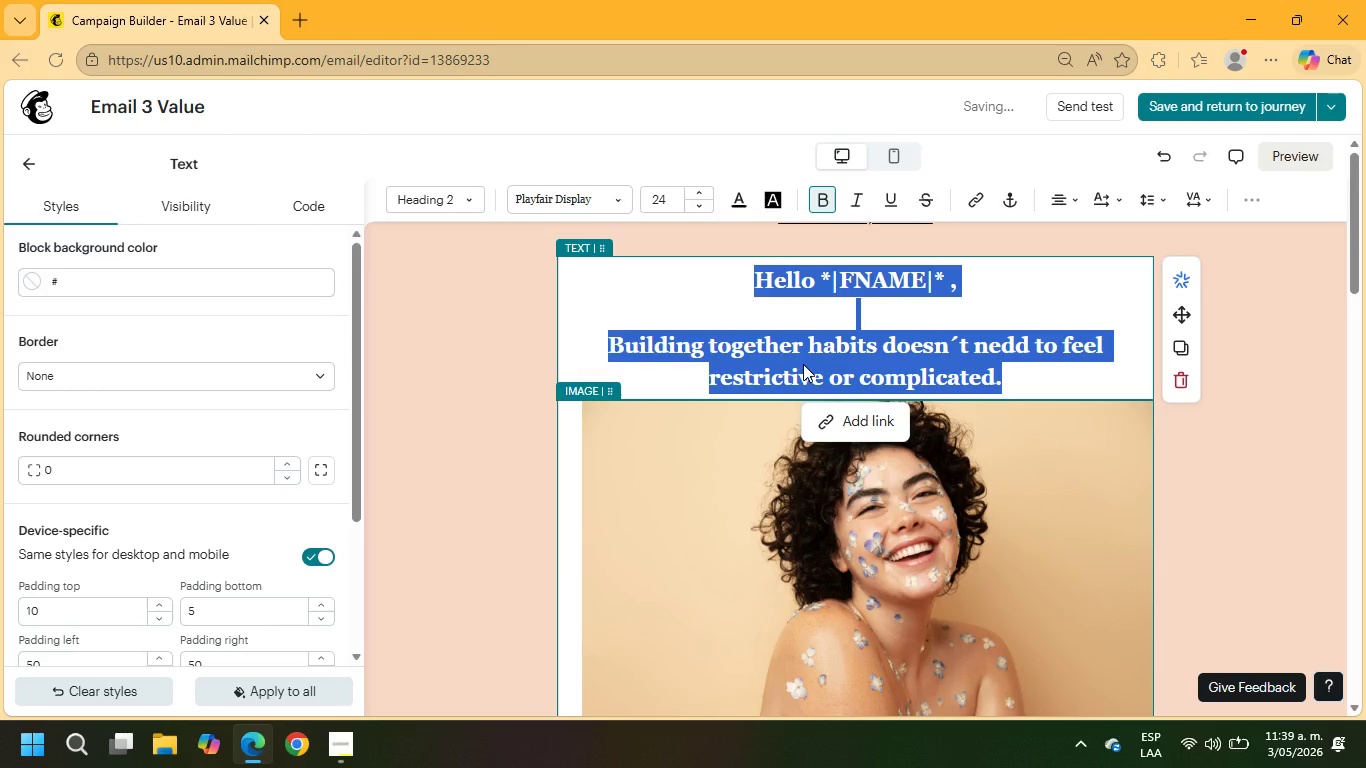 
left_click([851, 199])
 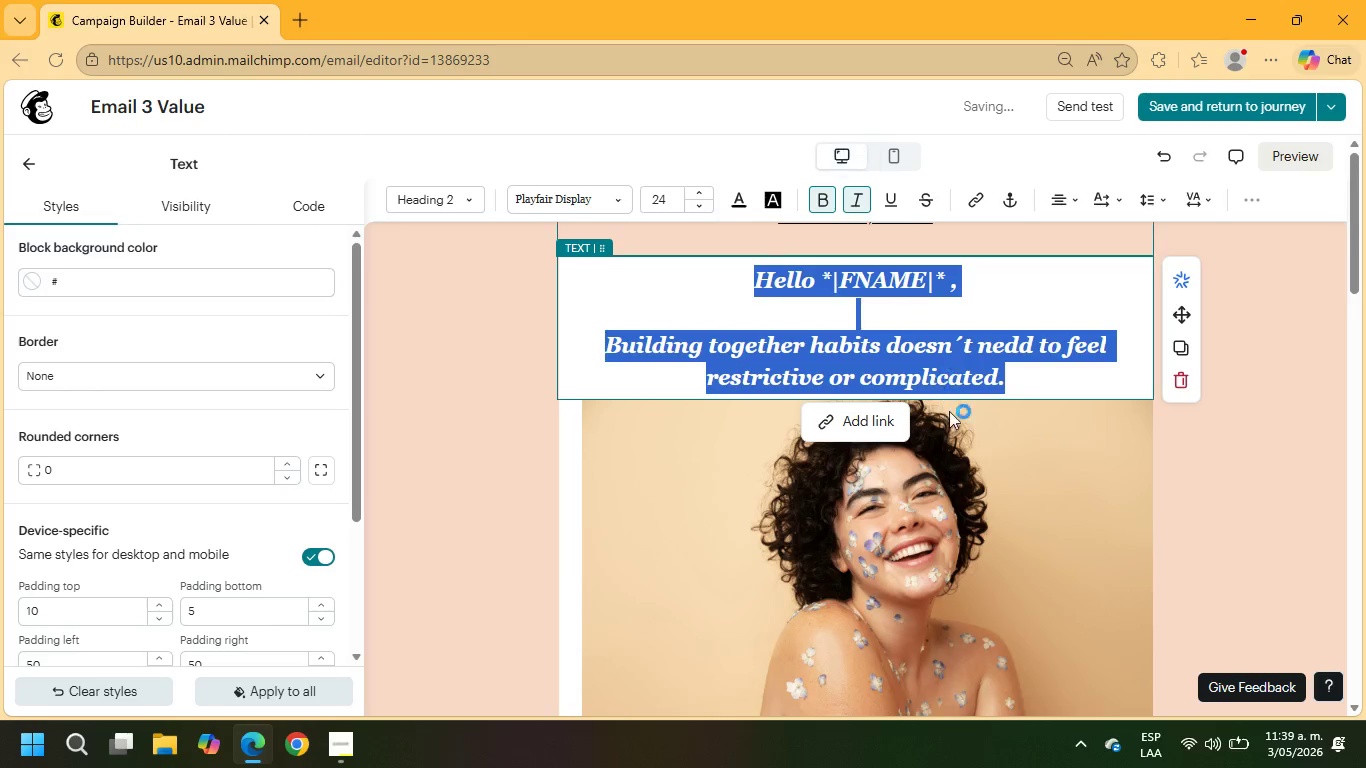 
left_click([1005, 473])
 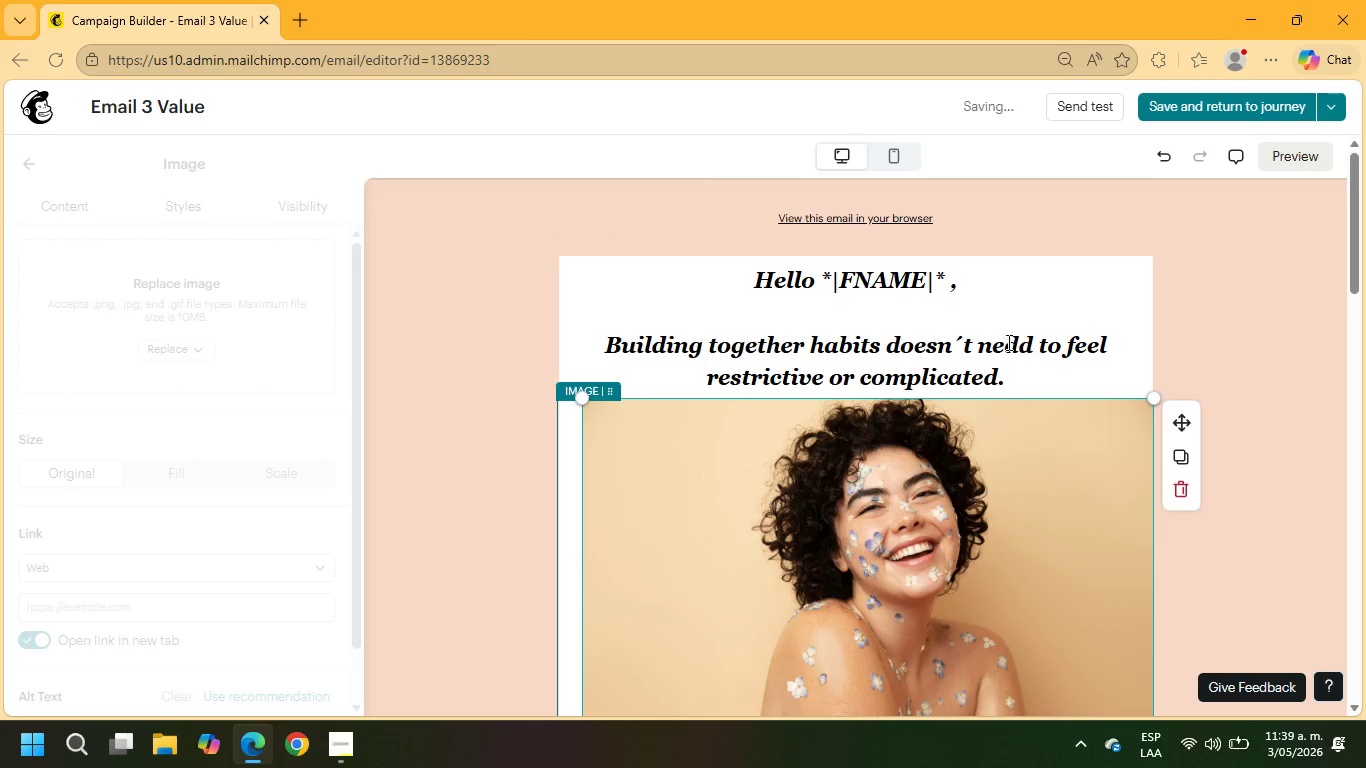 
left_click([1017, 340])
 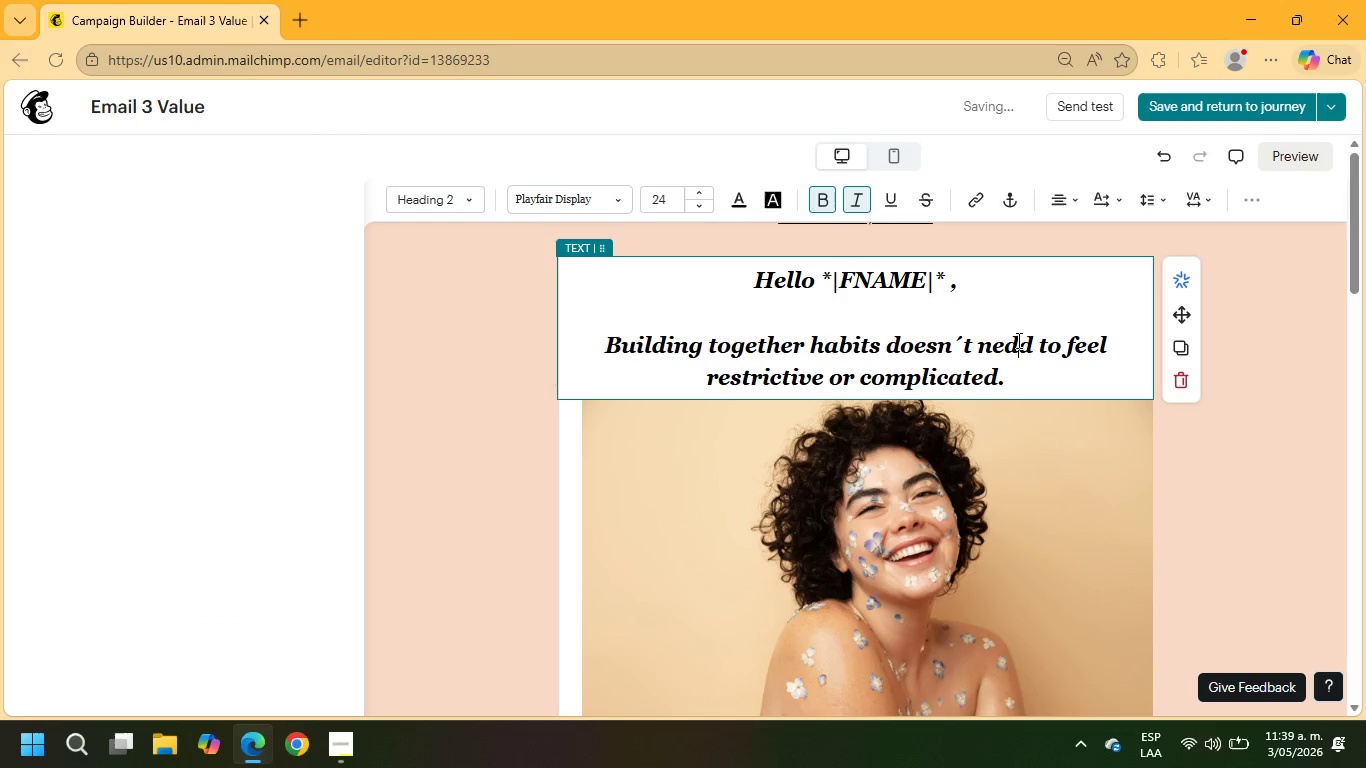 
key(Backspace)
 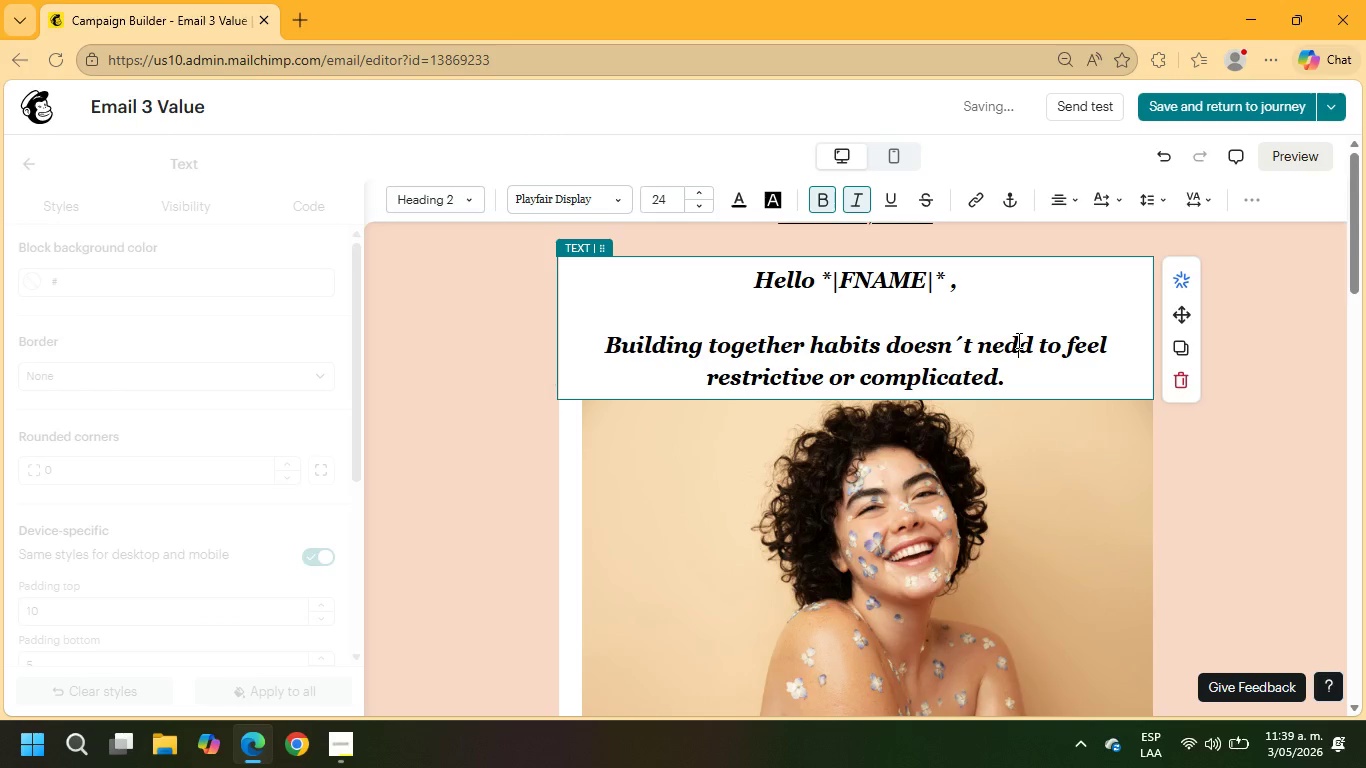 
key(E)
 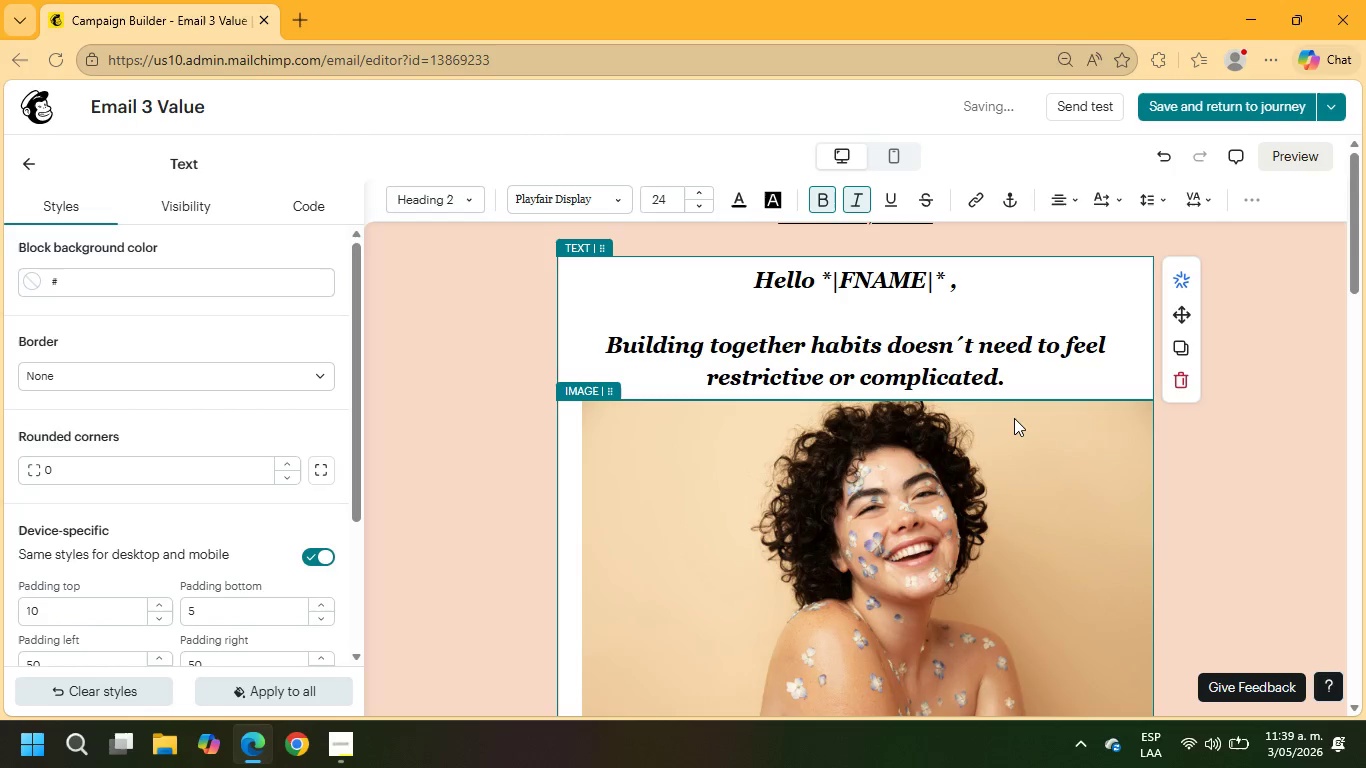 
left_click([998, 410])
 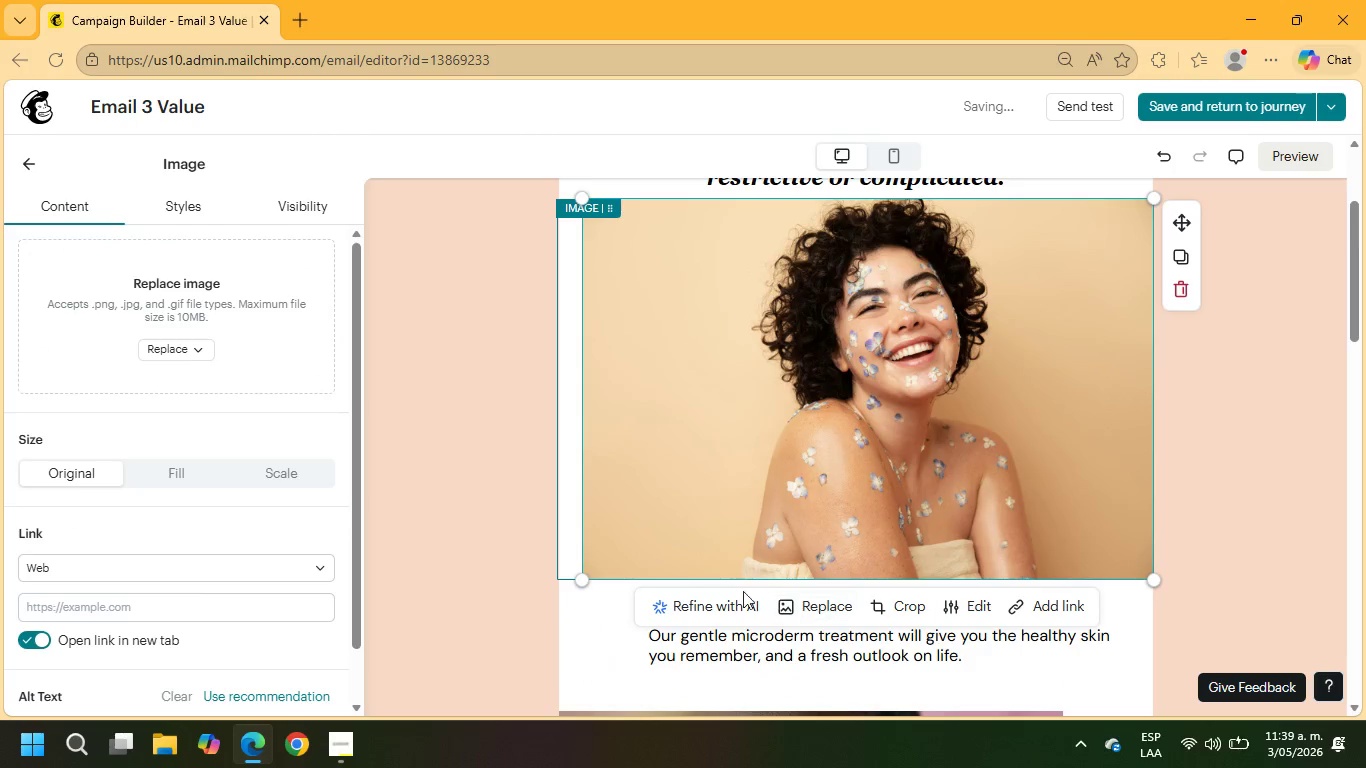 
scroll: coordinate [1014, 412], scroll_direction: down, amount: 2.0
 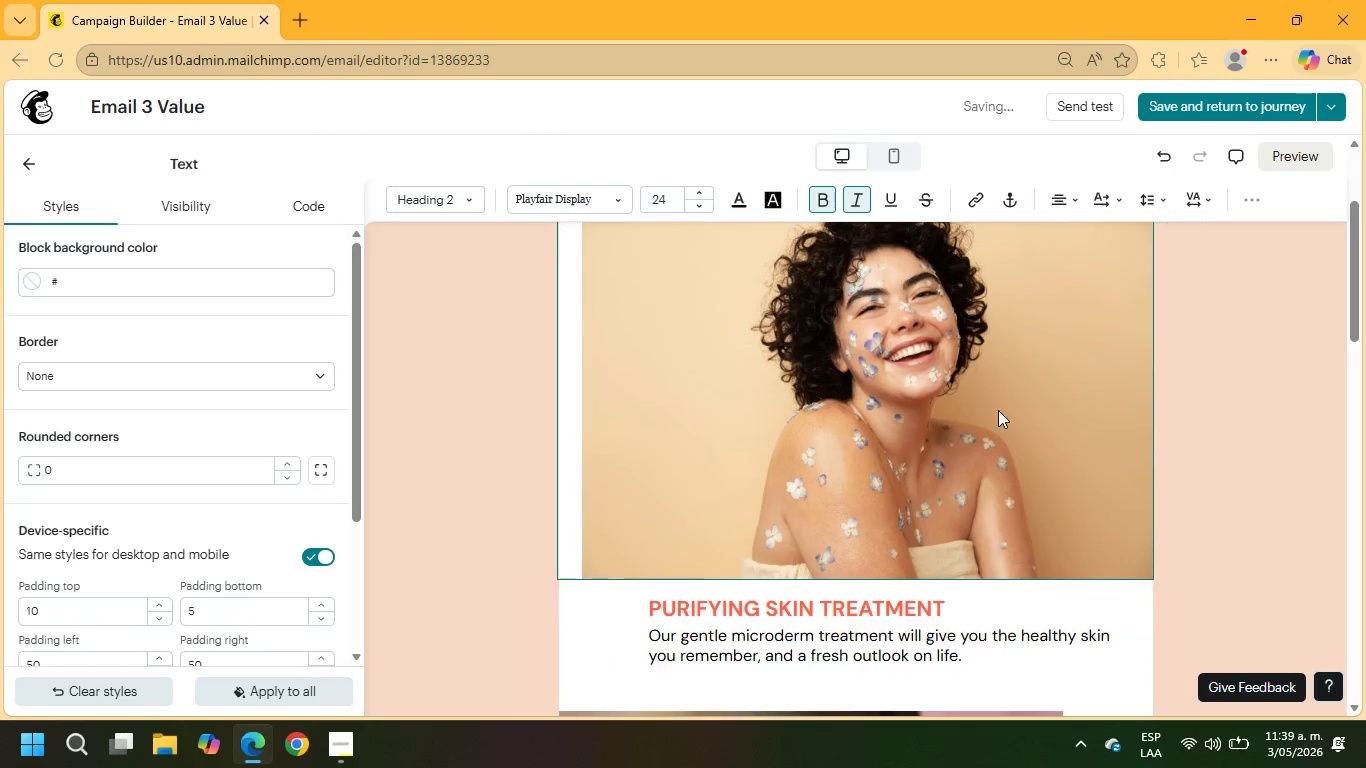 
left_click([819, 612])
 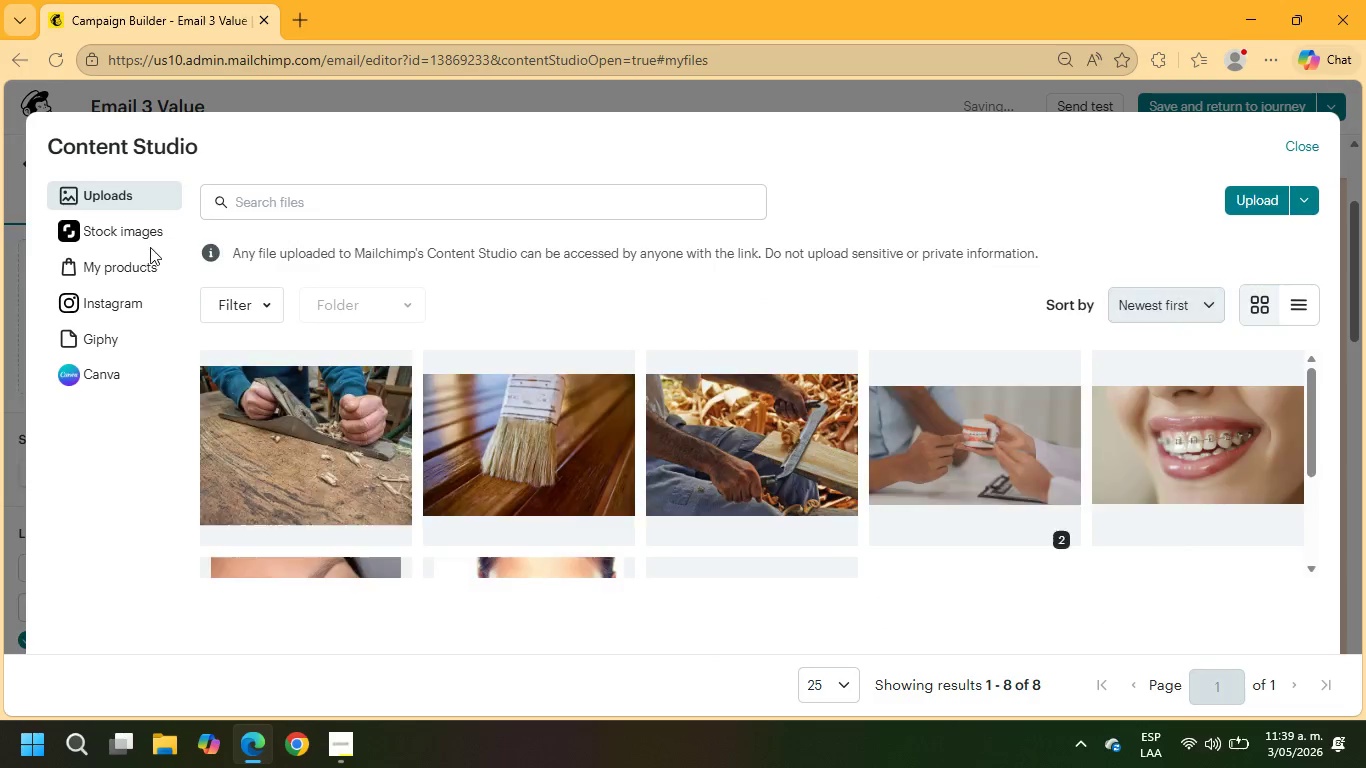 
left_click([137, 234])
 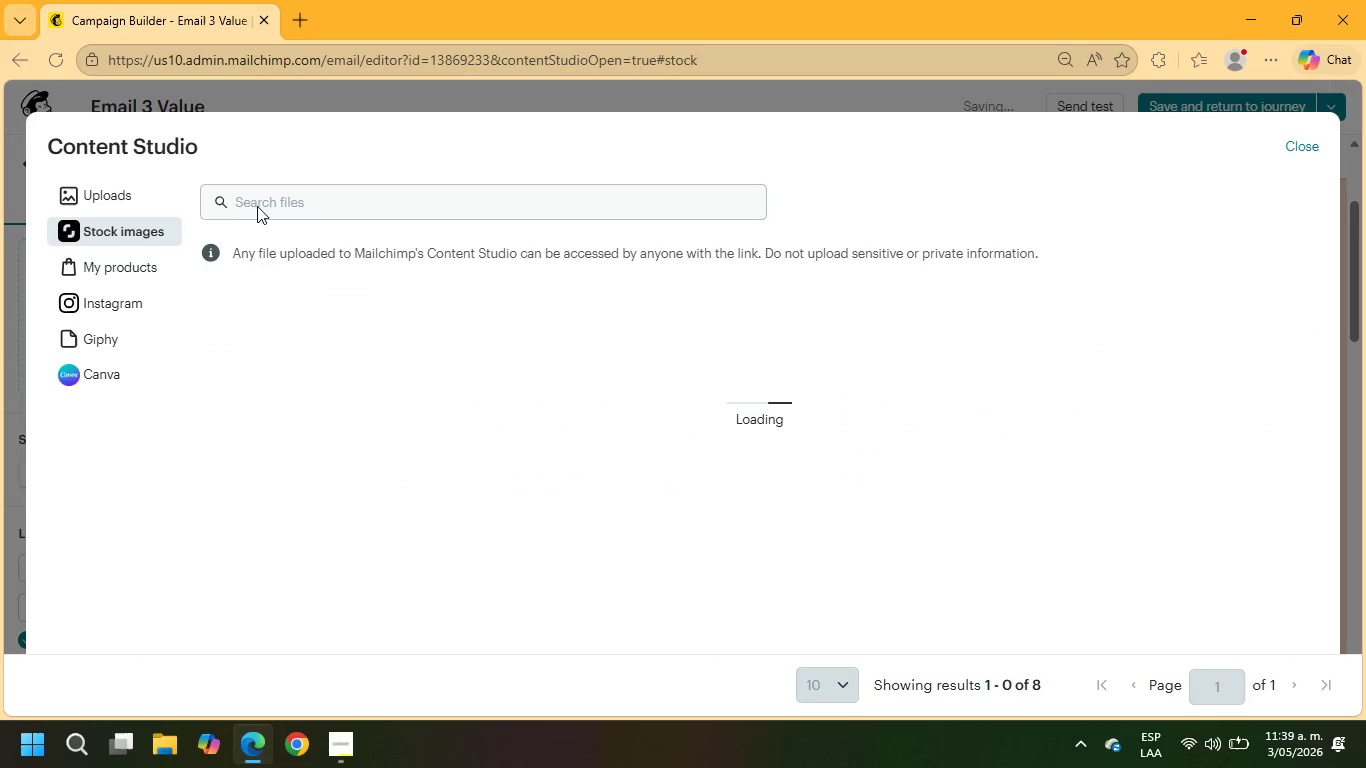 
left_click([258, 200])
 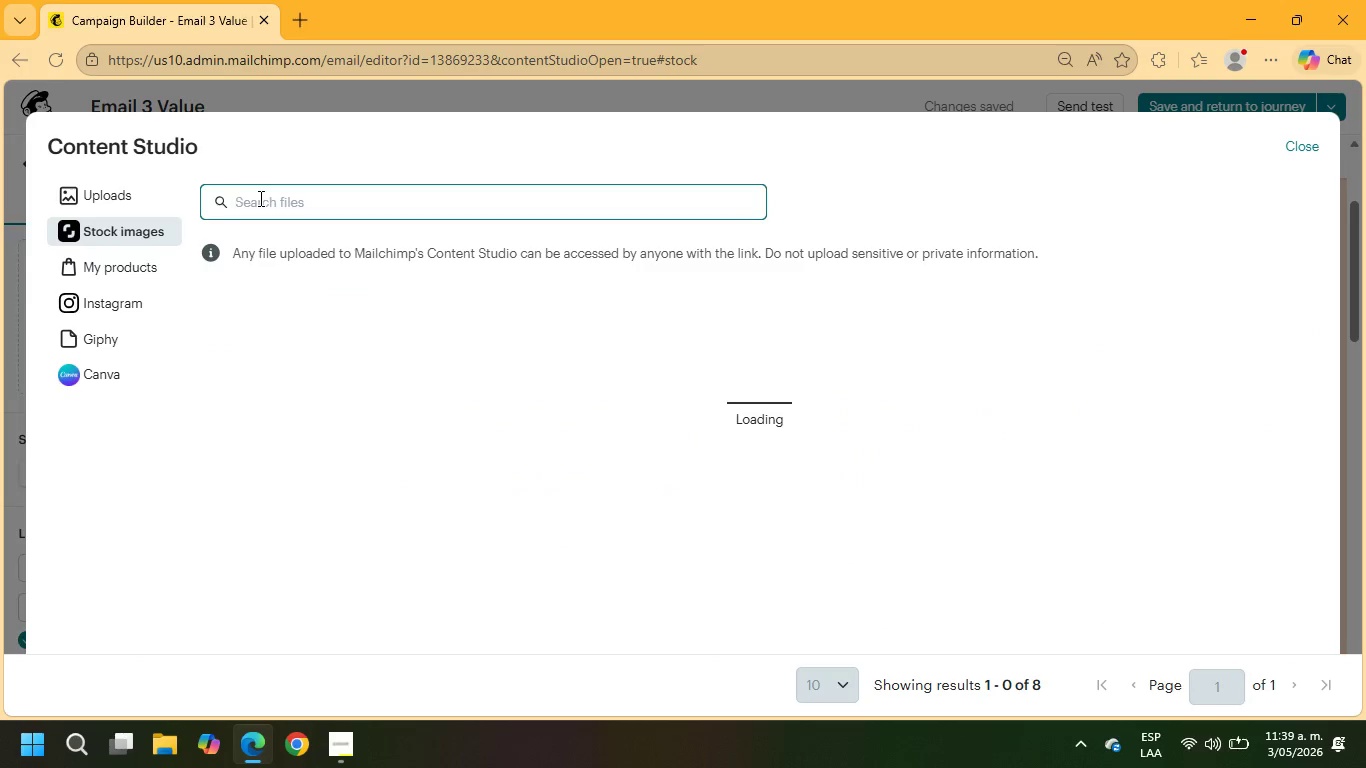 
type(nutrition)
 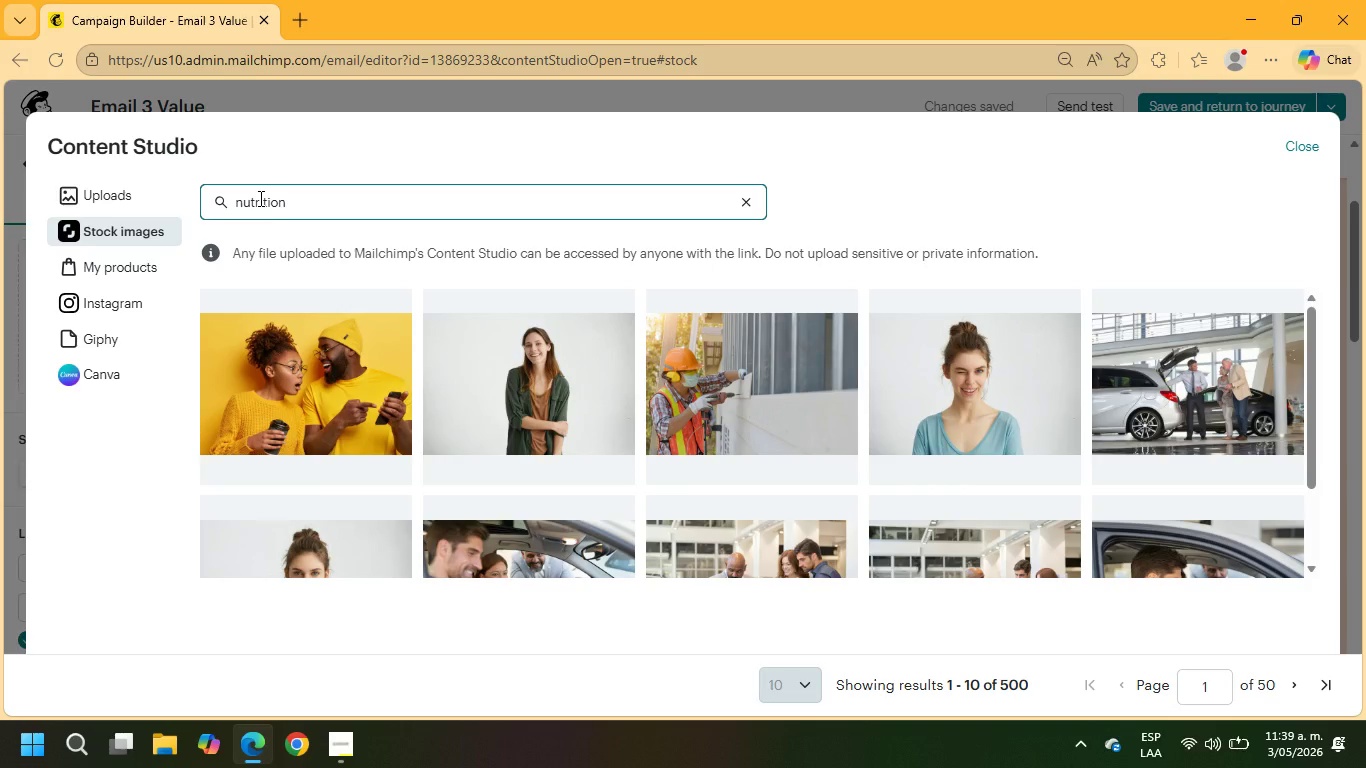 
key(Enter)
 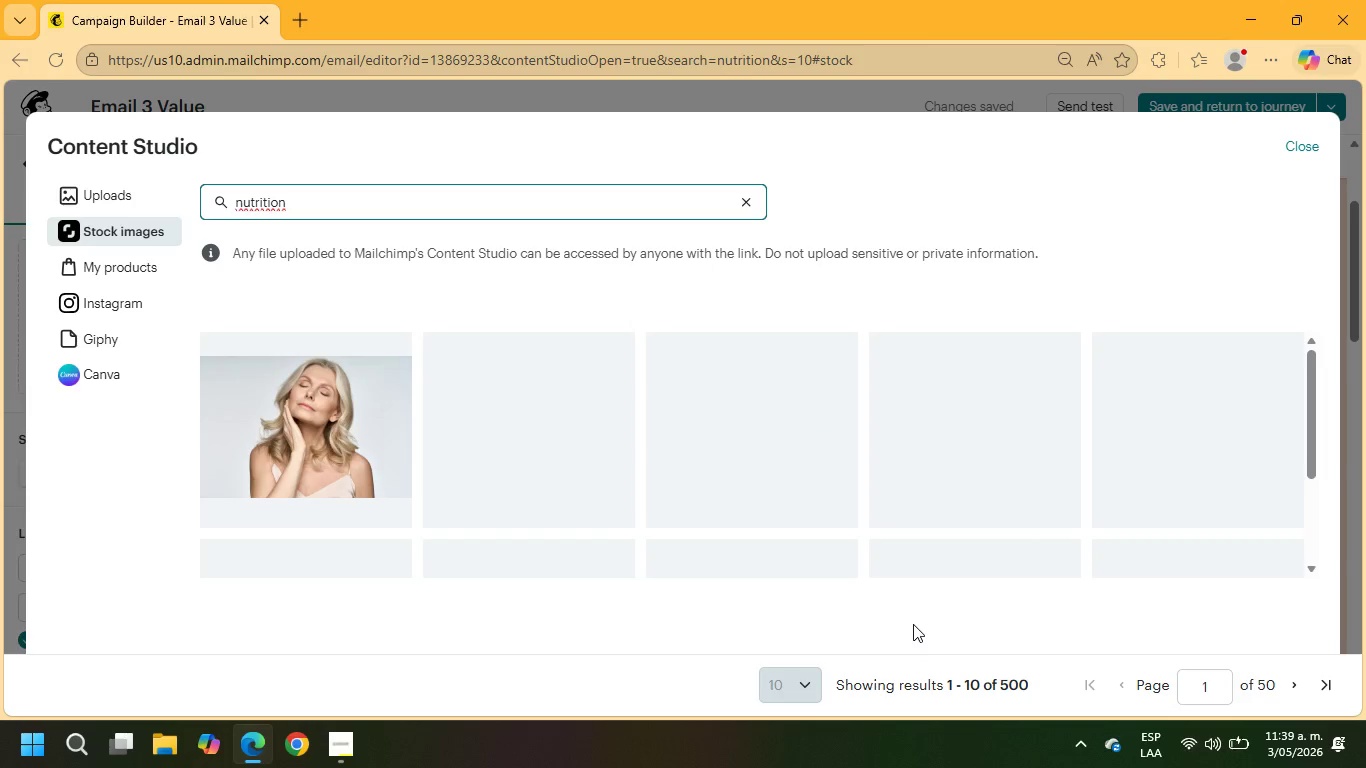 
wait(6.75)
 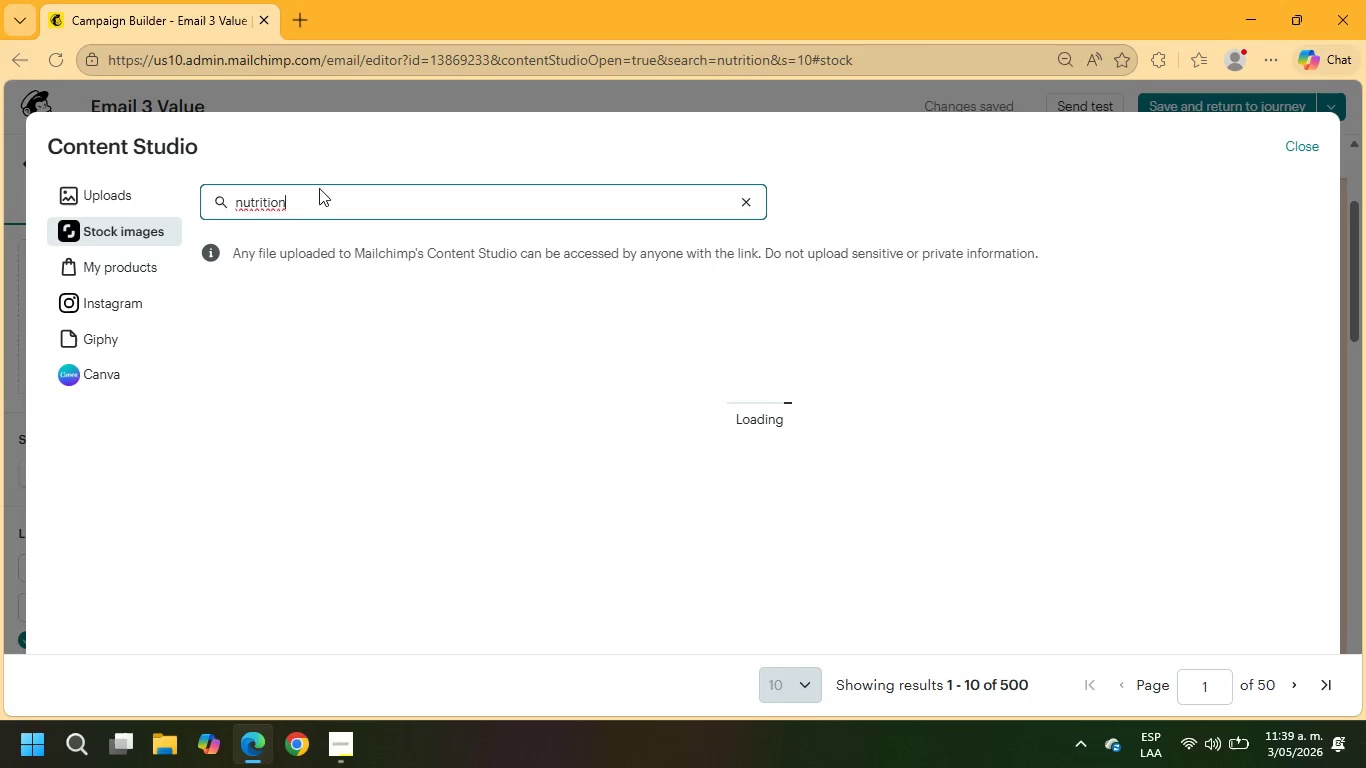 
scroll: coordinate [905, 419], scroll_direction: down, amount: 4.0
 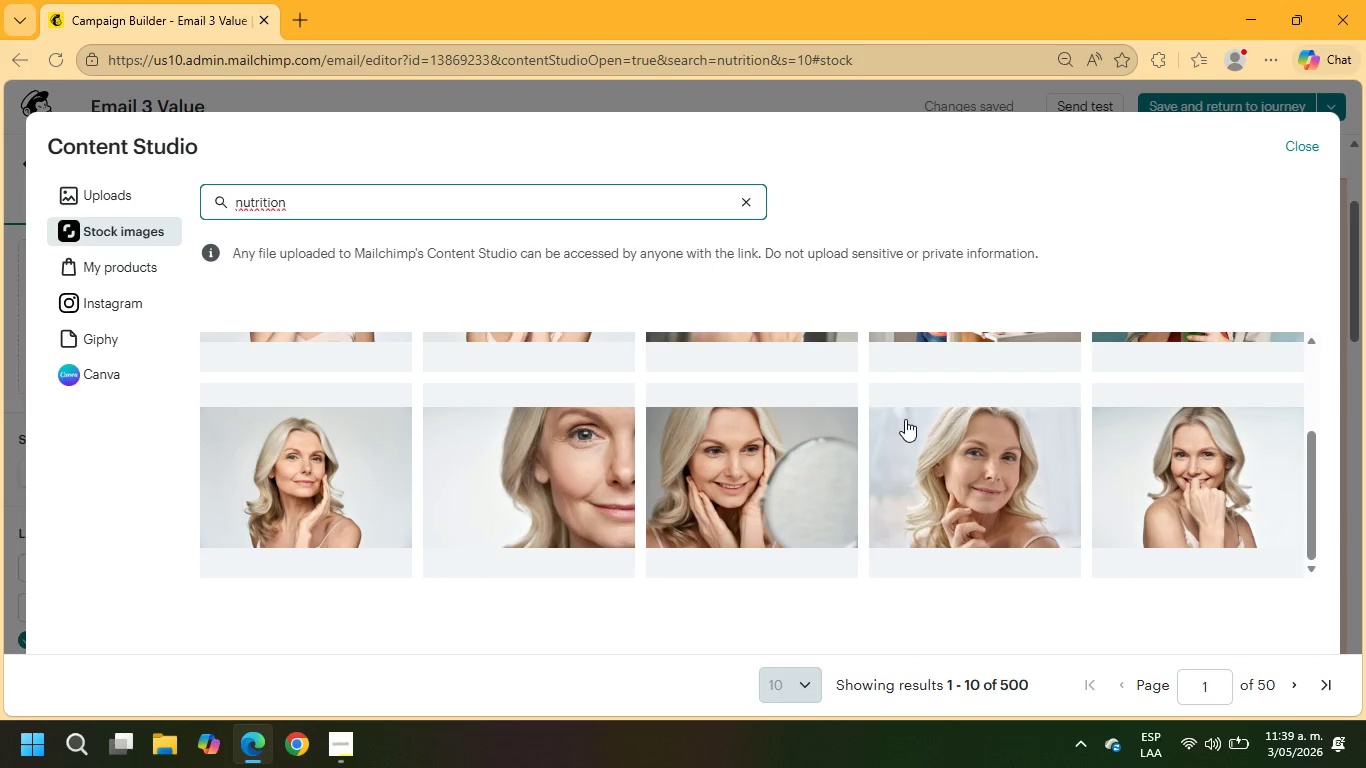 
scroll: coordinate [905, 419], scroll_direction: up, amount: 3.0
 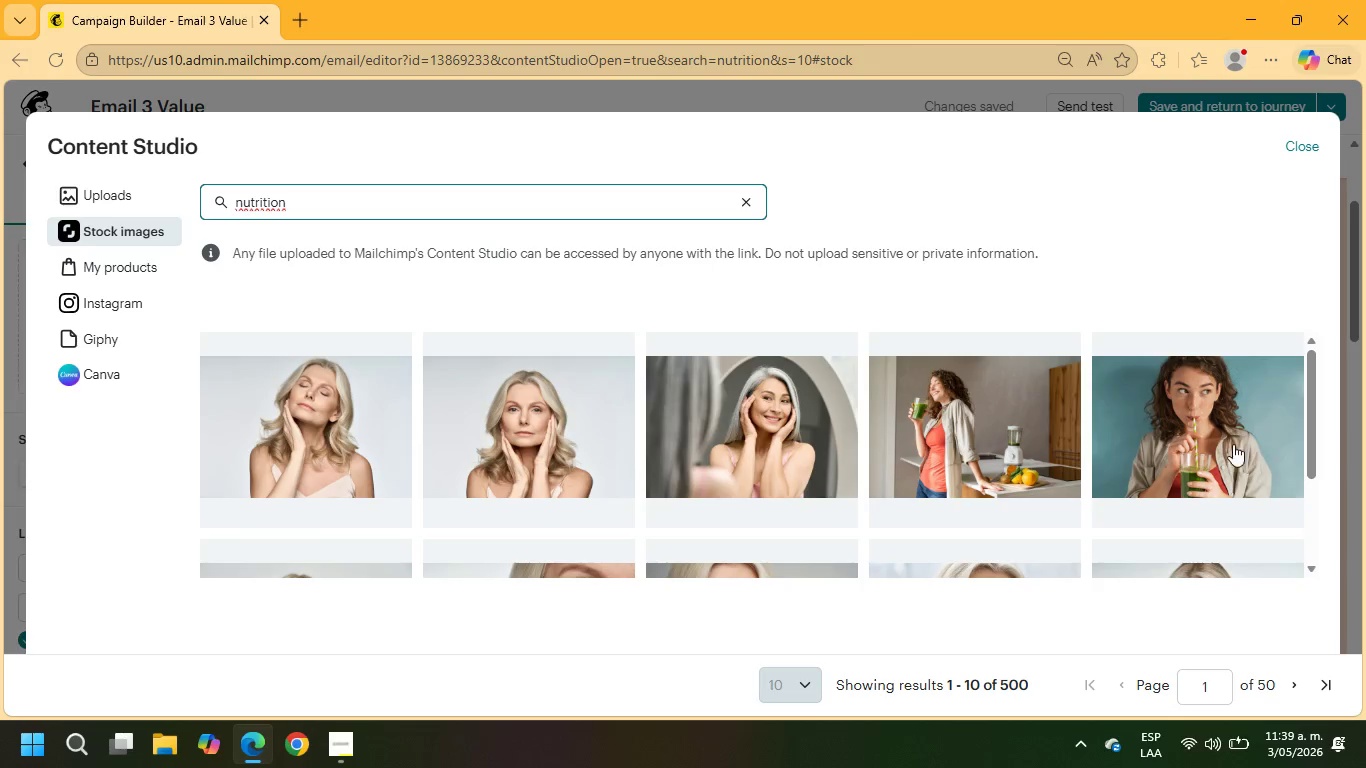 
left_click([1054, 425])
 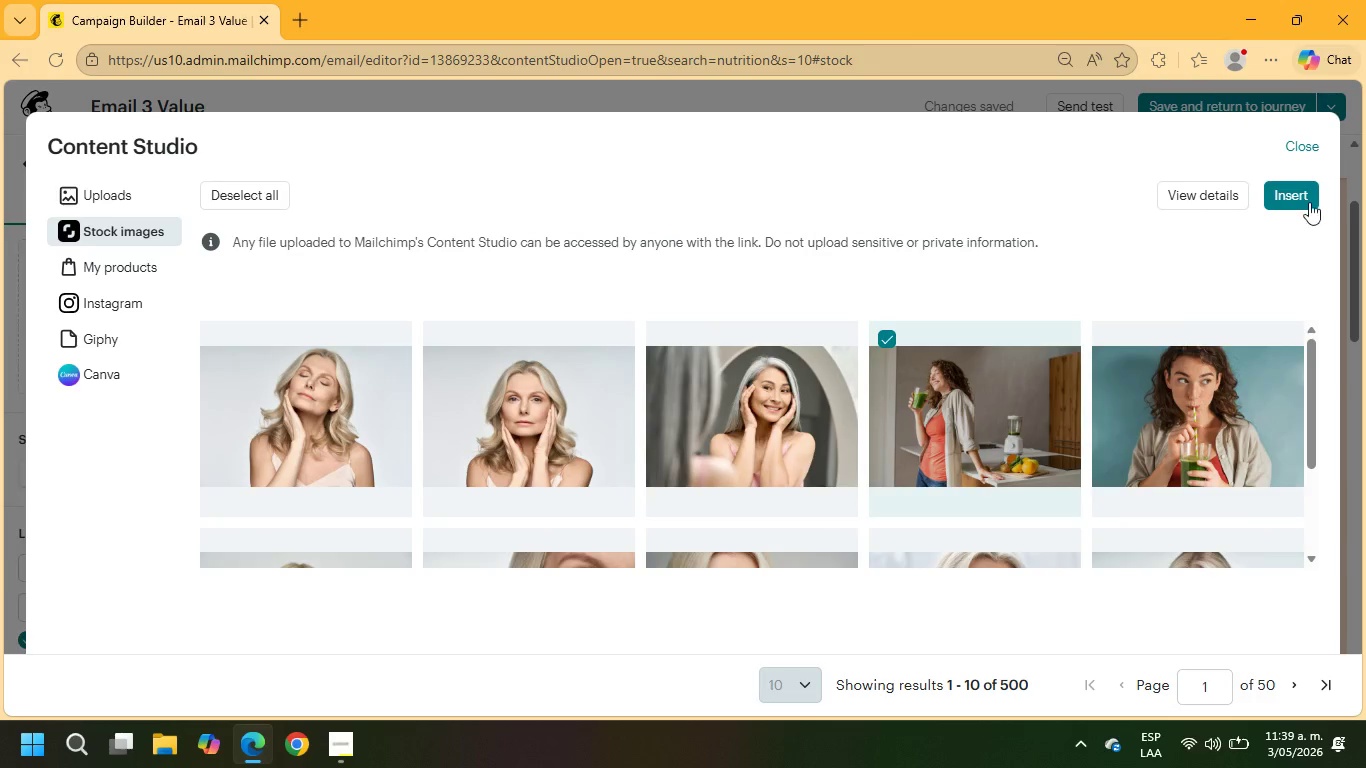 
left_click([1309, 202])
 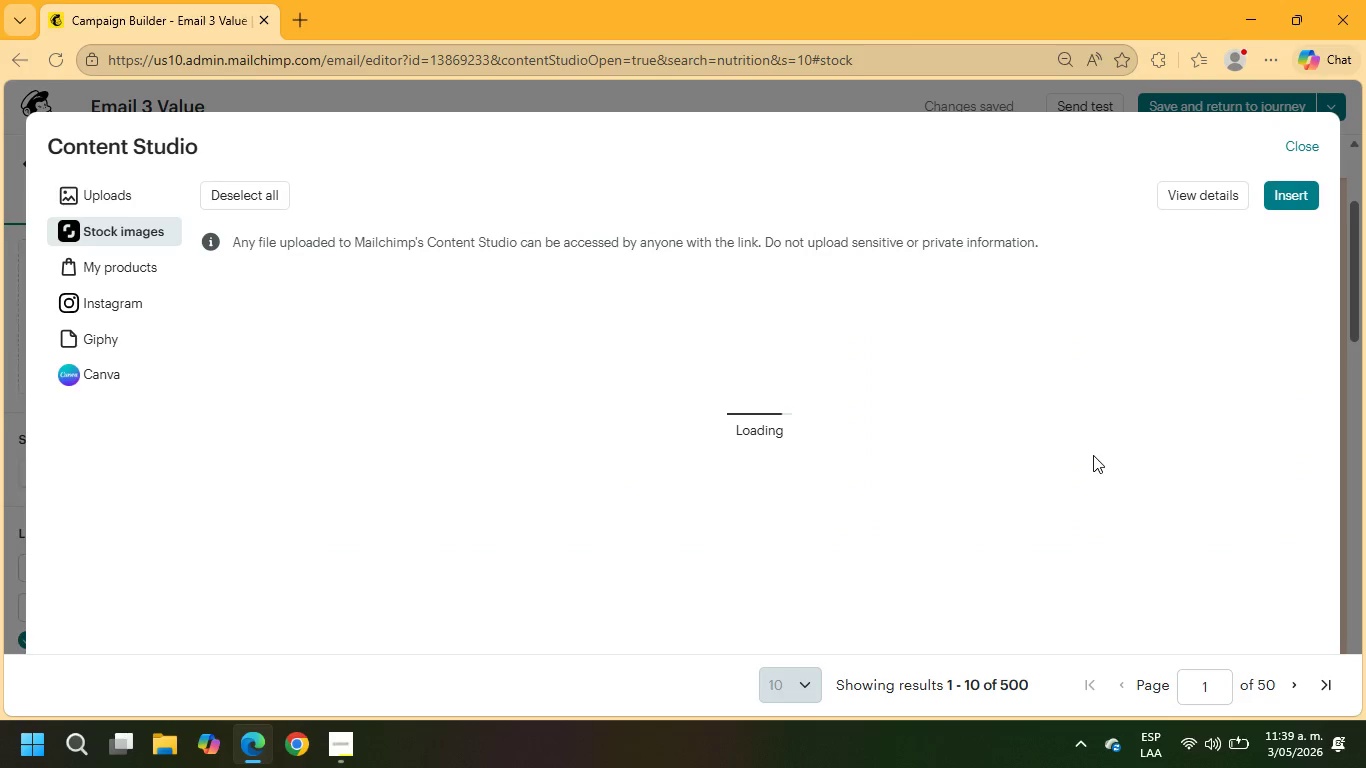 
wait(7.06)
 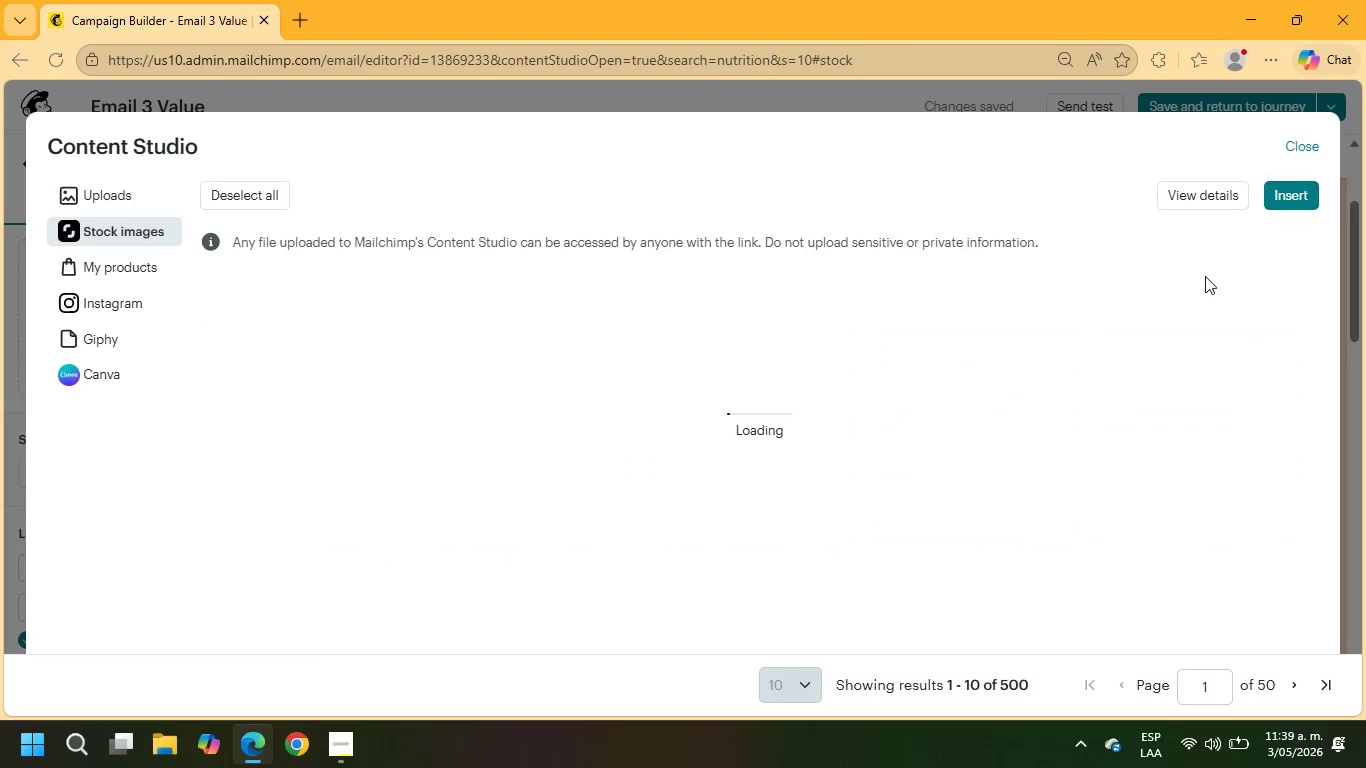 
scroll: coordinate [965, 464], scroll_direction: down, amount: 2.0
 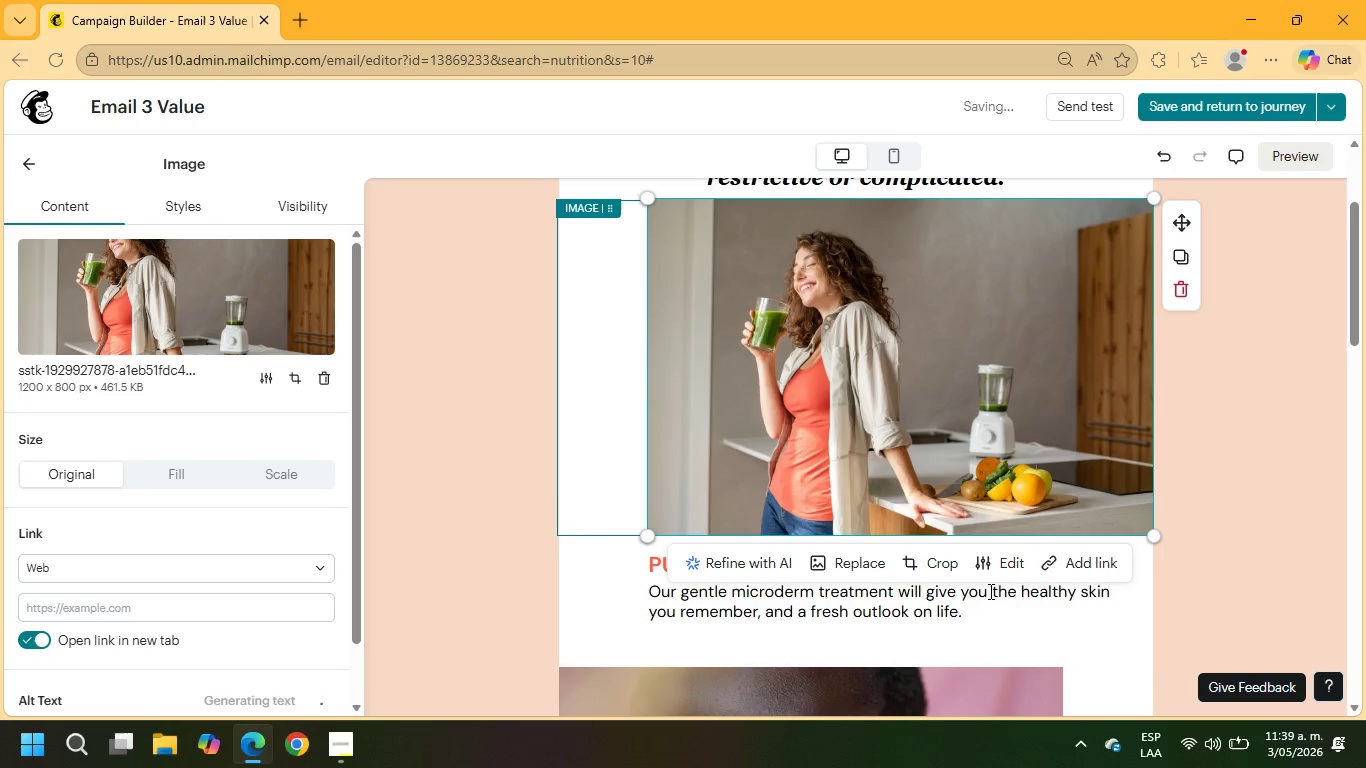 
left_click([981, 621])
 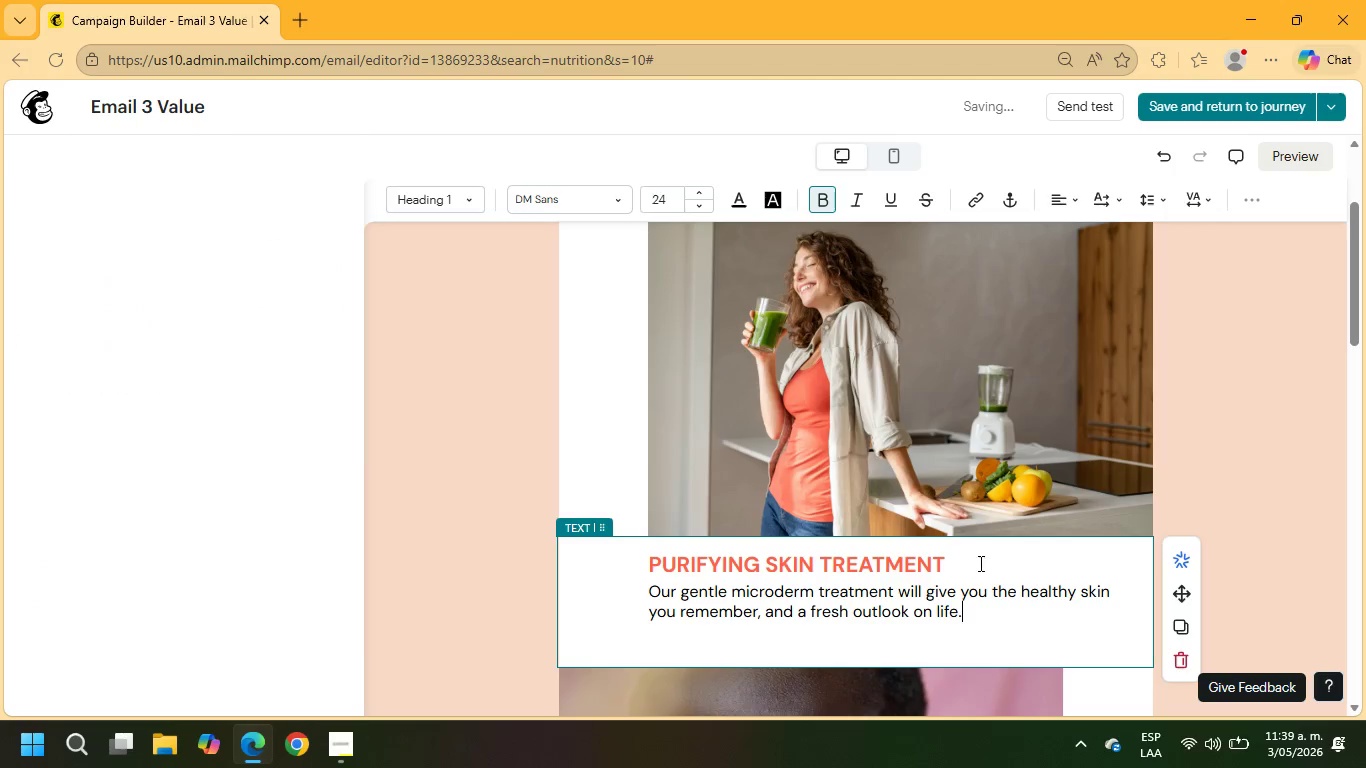 
left_click_drag(start_coordinate=[964, 565], to_coordinate=[627, 559])
 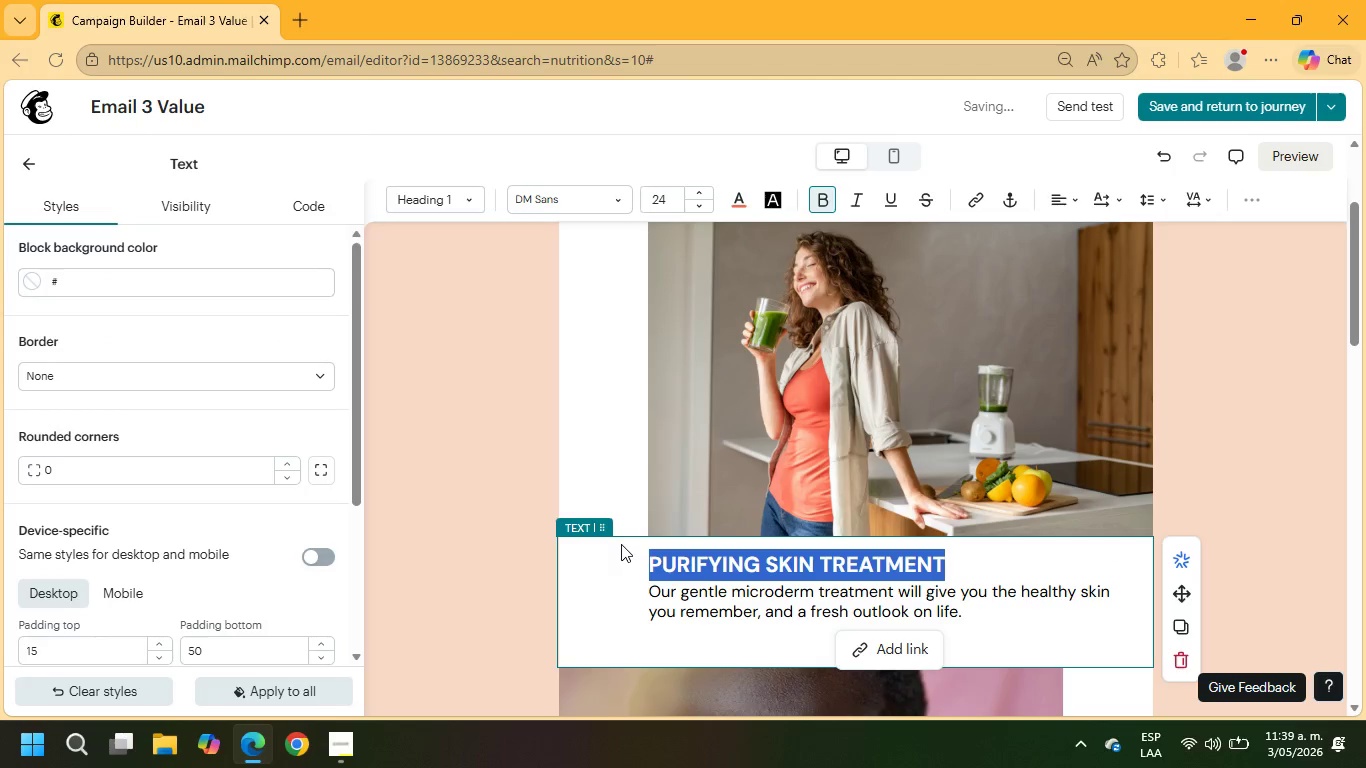 
type(Here are the)
key(Backspace)
type(rre)
key(Backspace)
key(Backspace)
type(ee wellness strategies our specialists often recommend for clients focused on )
 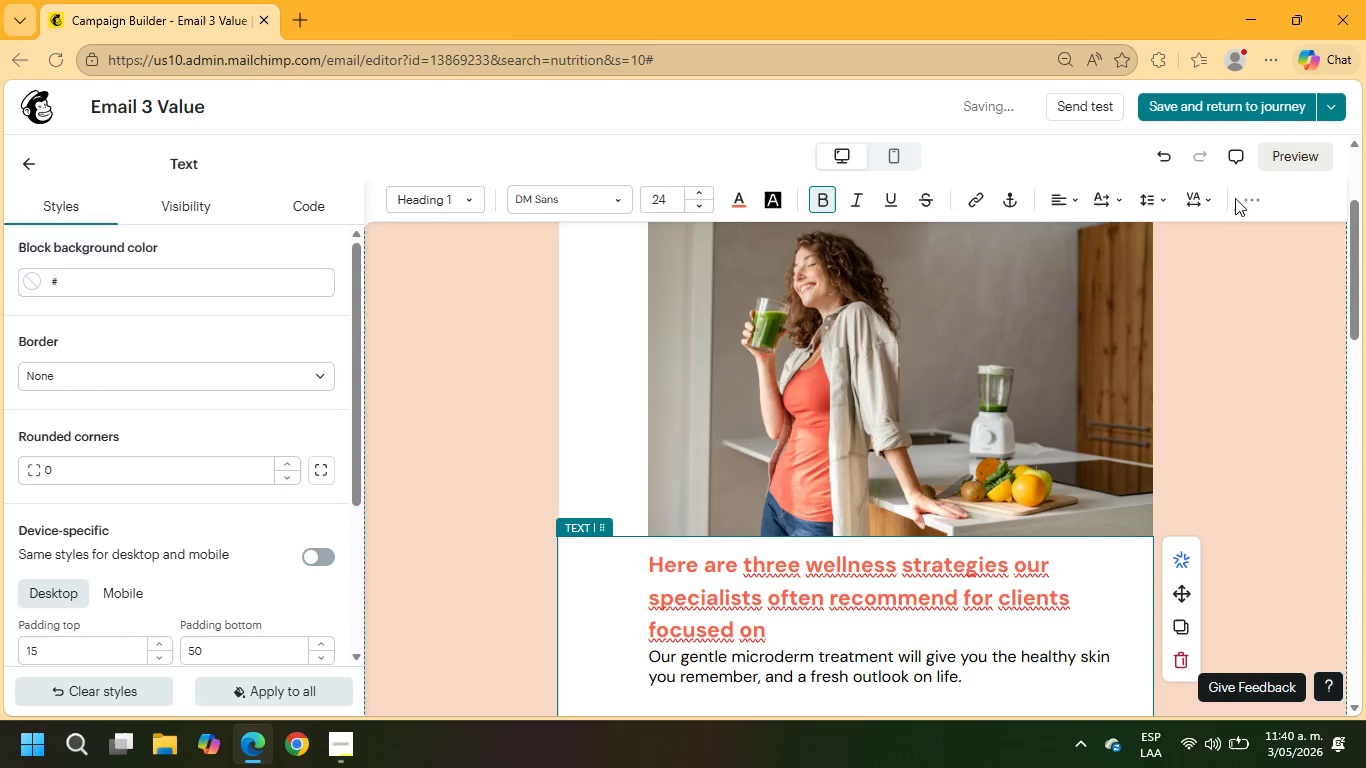 
double_click([1241, 198])
 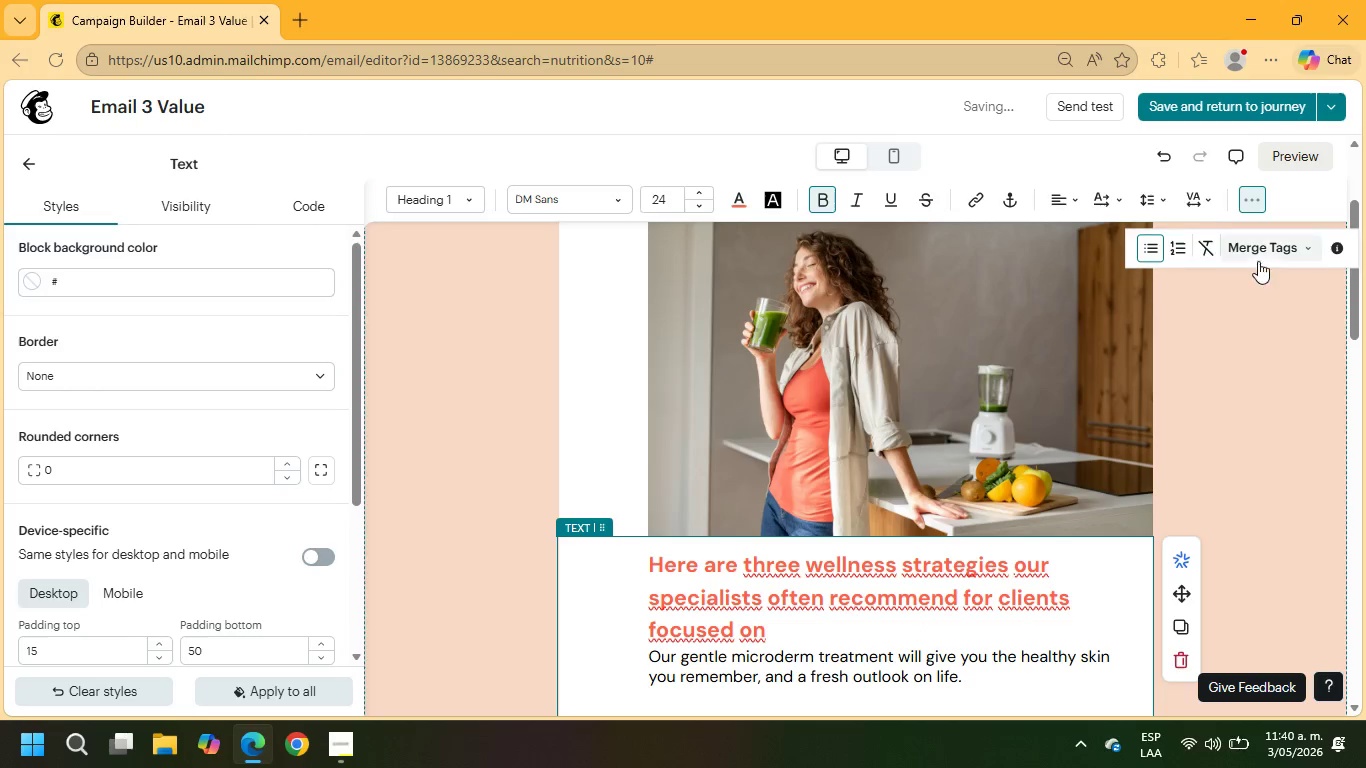 
left_click([1260, 246])
 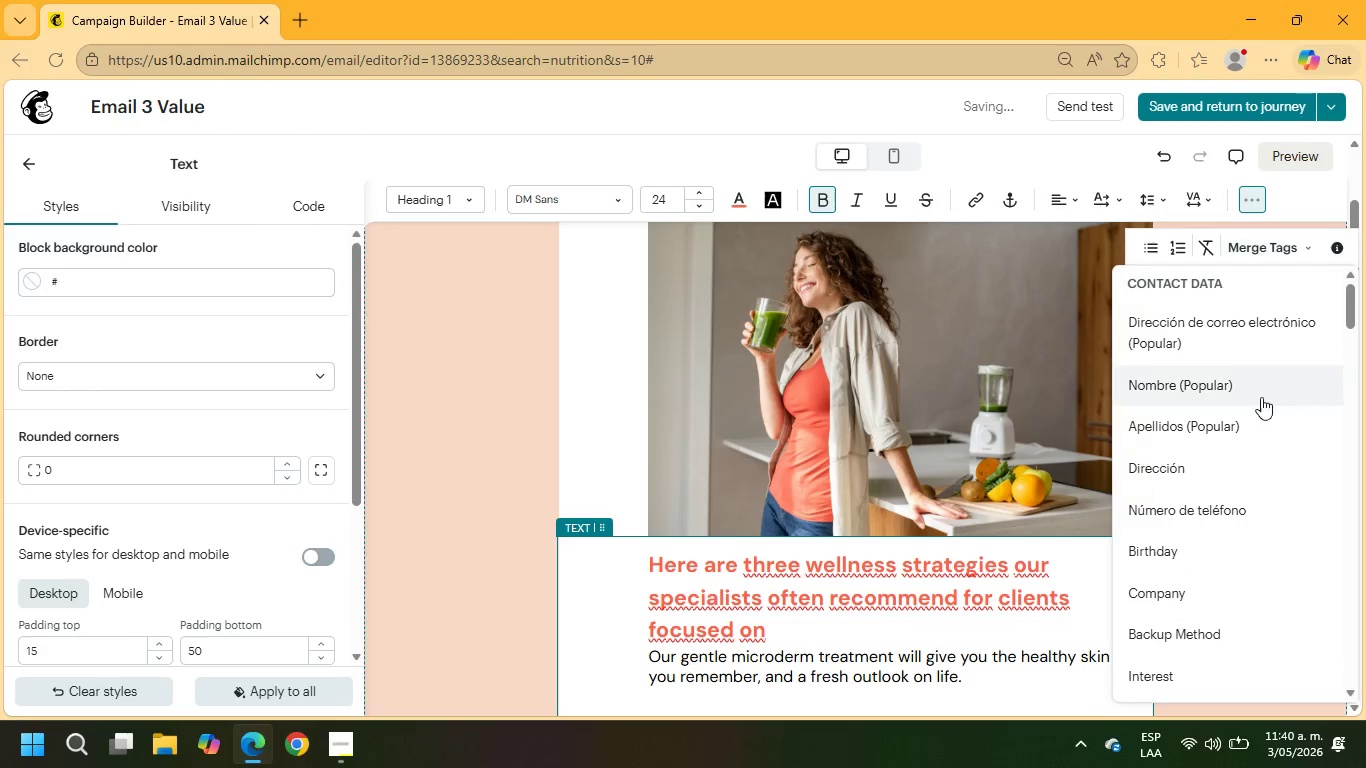 
scroll: coordinate [1211, 588], scroll_direction: down, amount: 15.0
 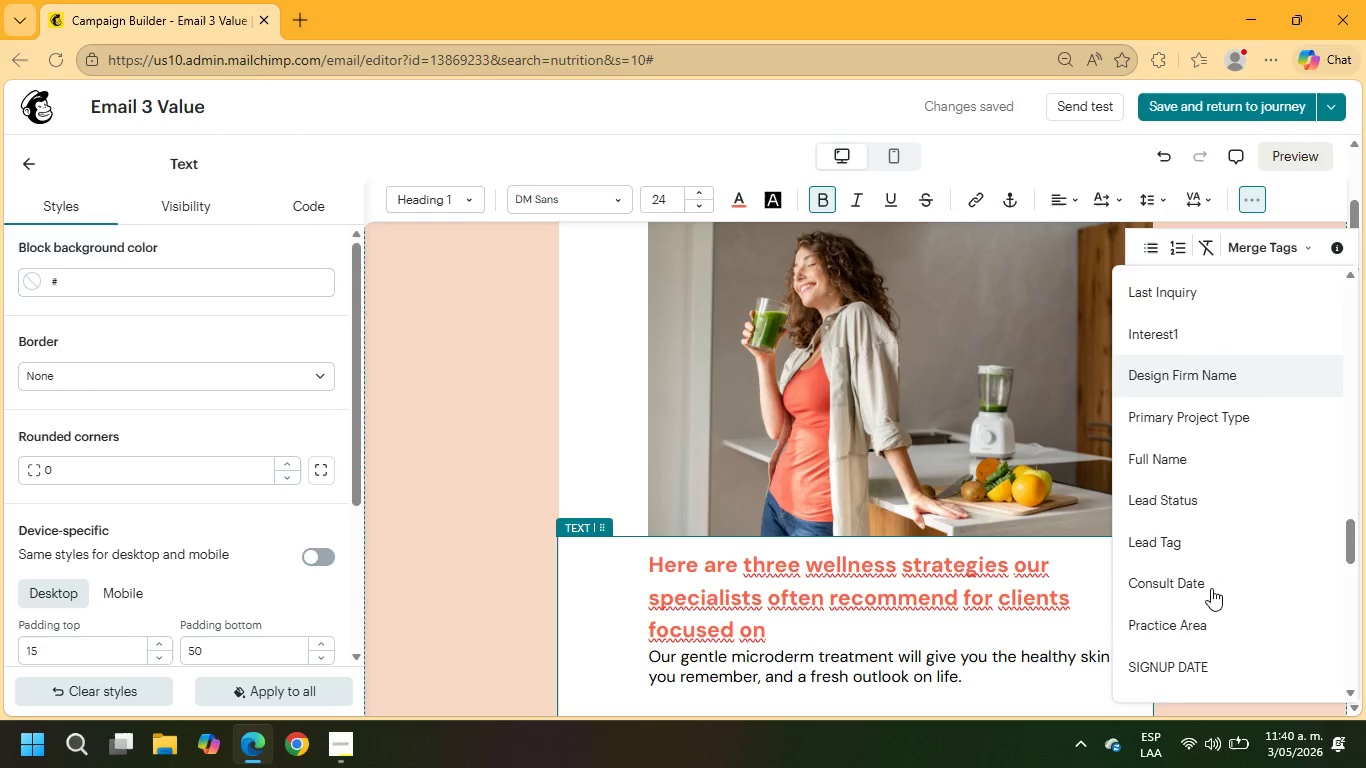 
left_click([1188, 506])
 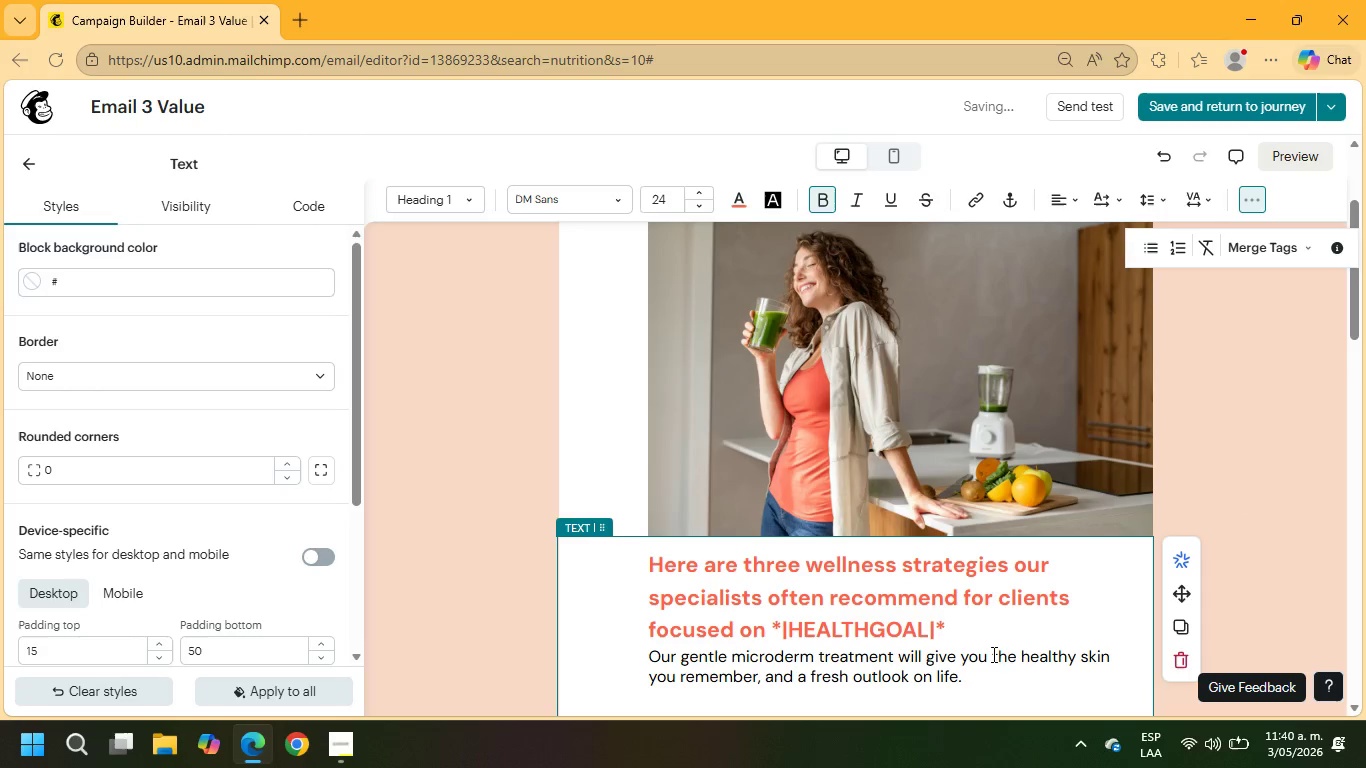 
left_click_drag(start_coordinate=[966, 685], to_coordinate=[632, 653])
 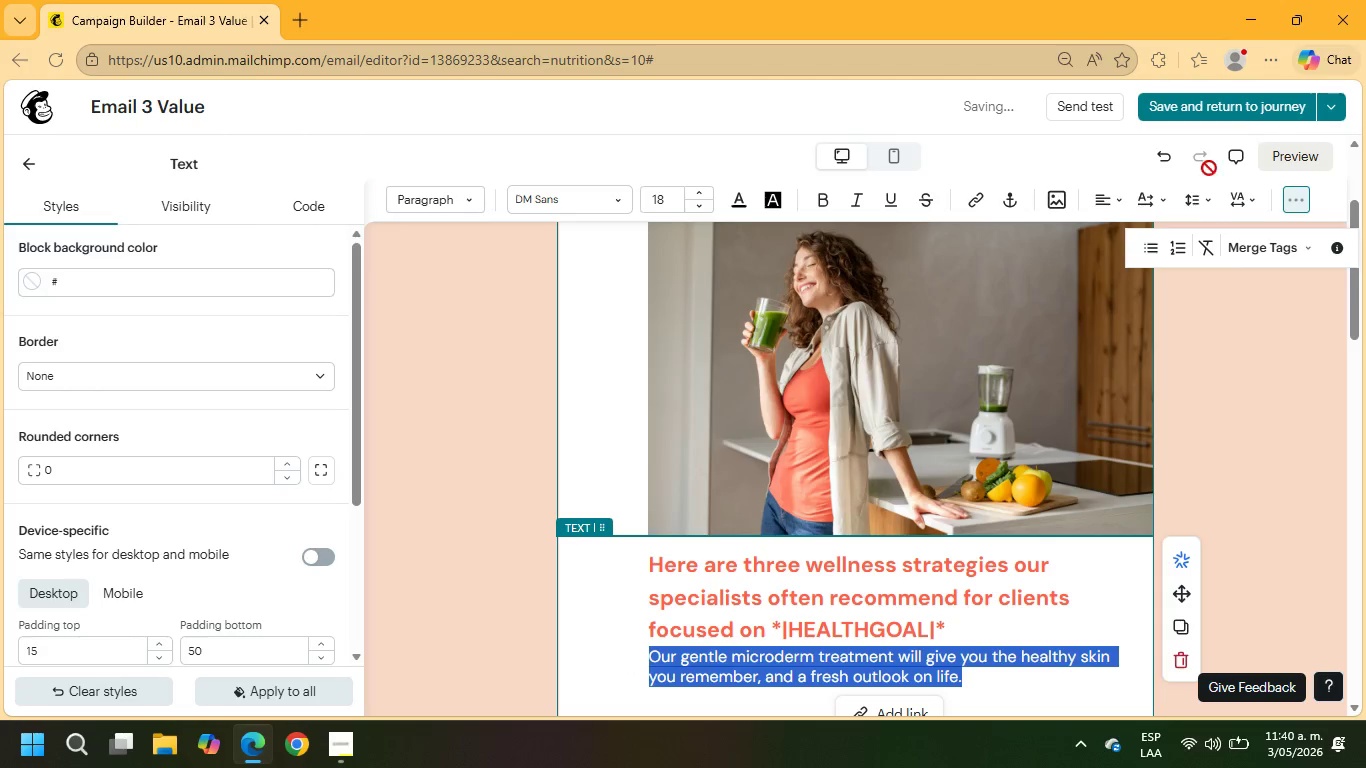 
left_click([1157, 250])
 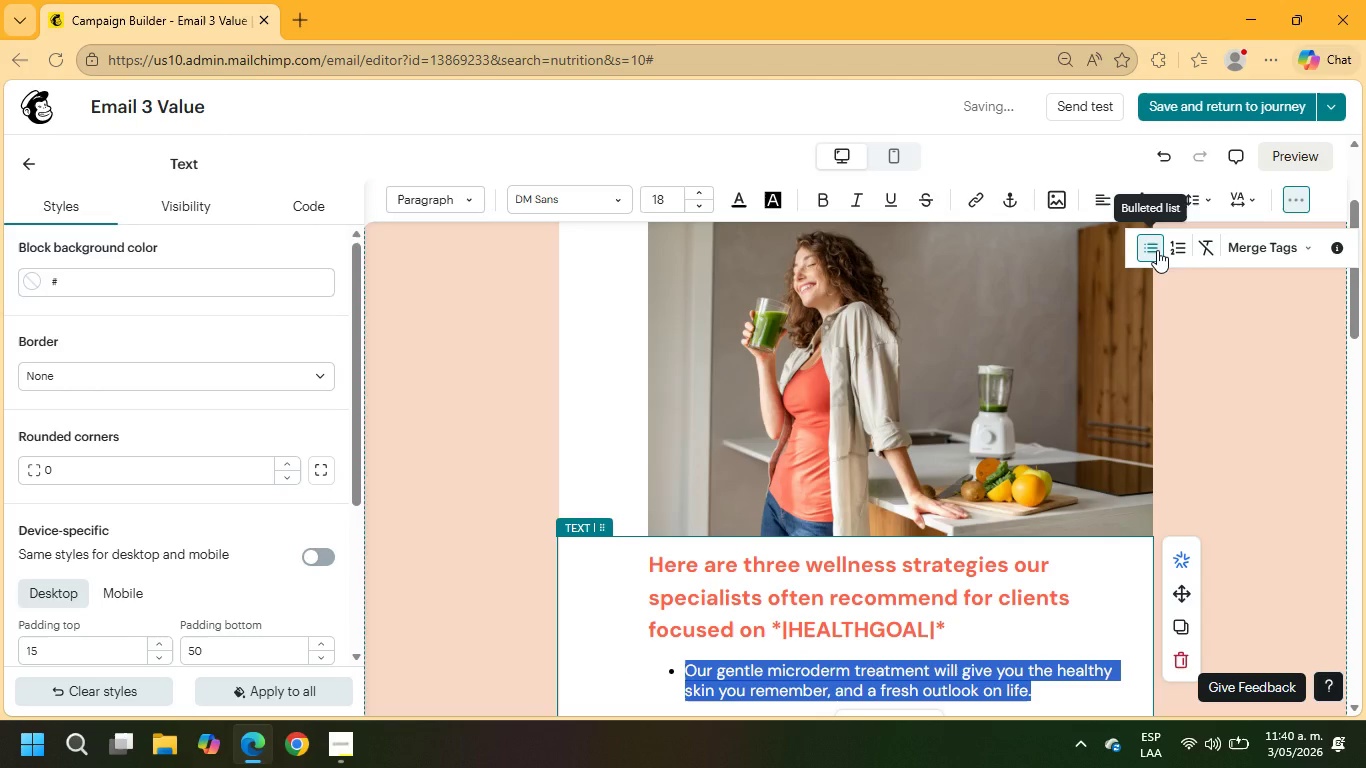 
type(Priorize balanced meals with consistent protein and fiber)
 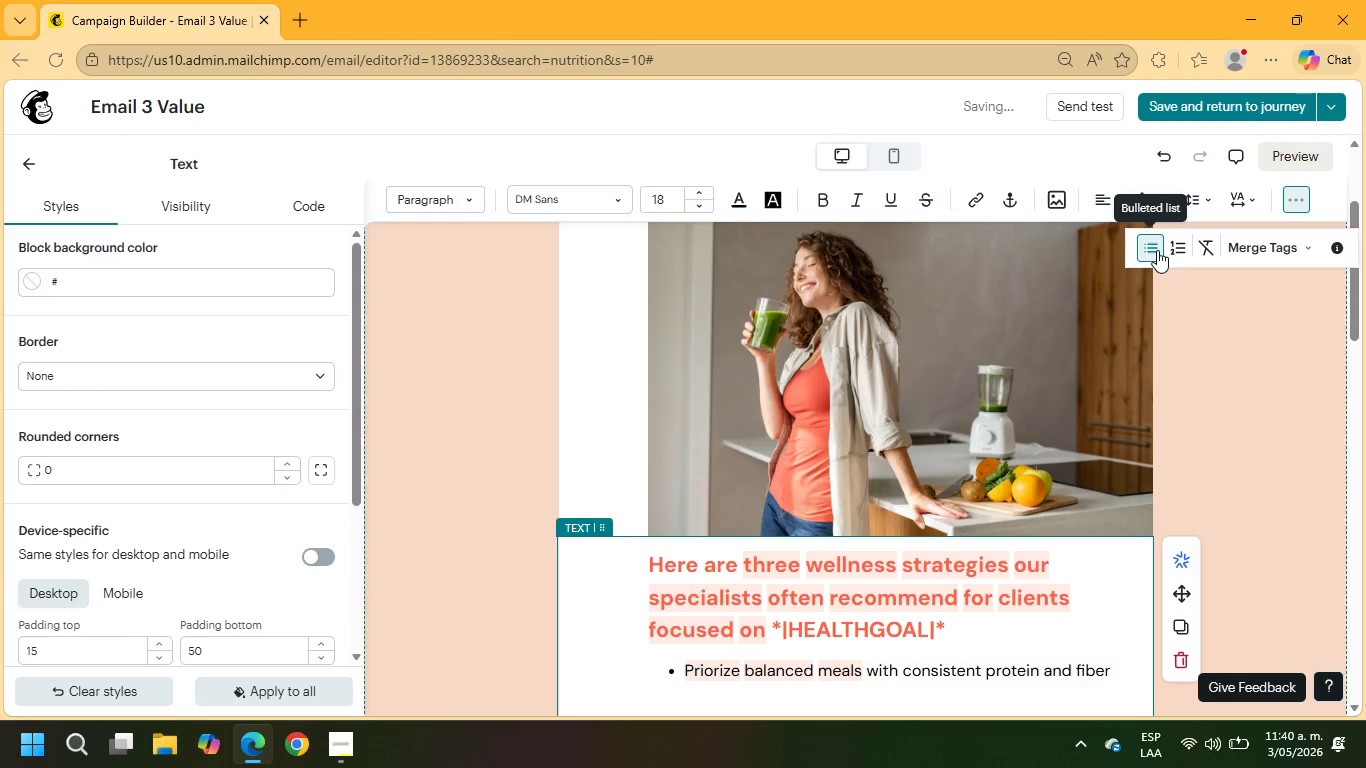 
key(Enter)
 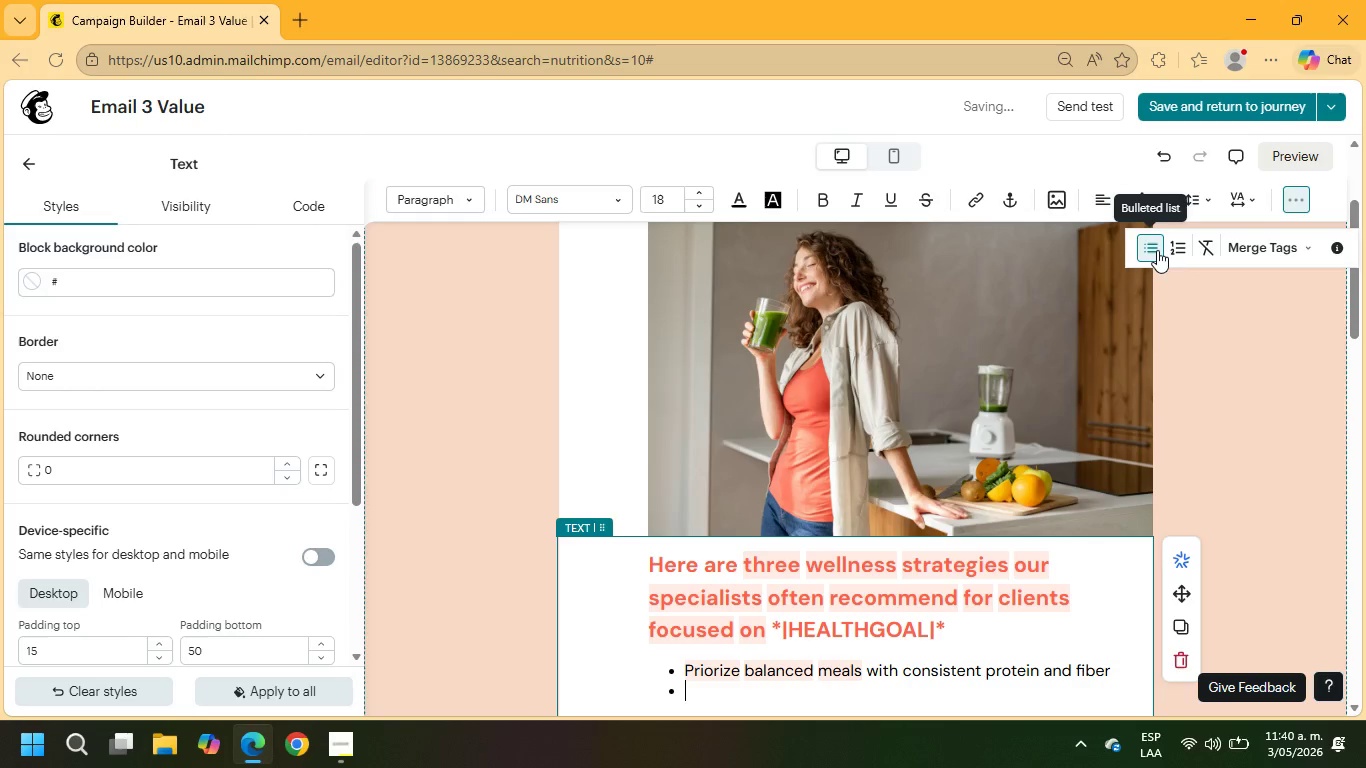 
type(Reduce highly processsed)
 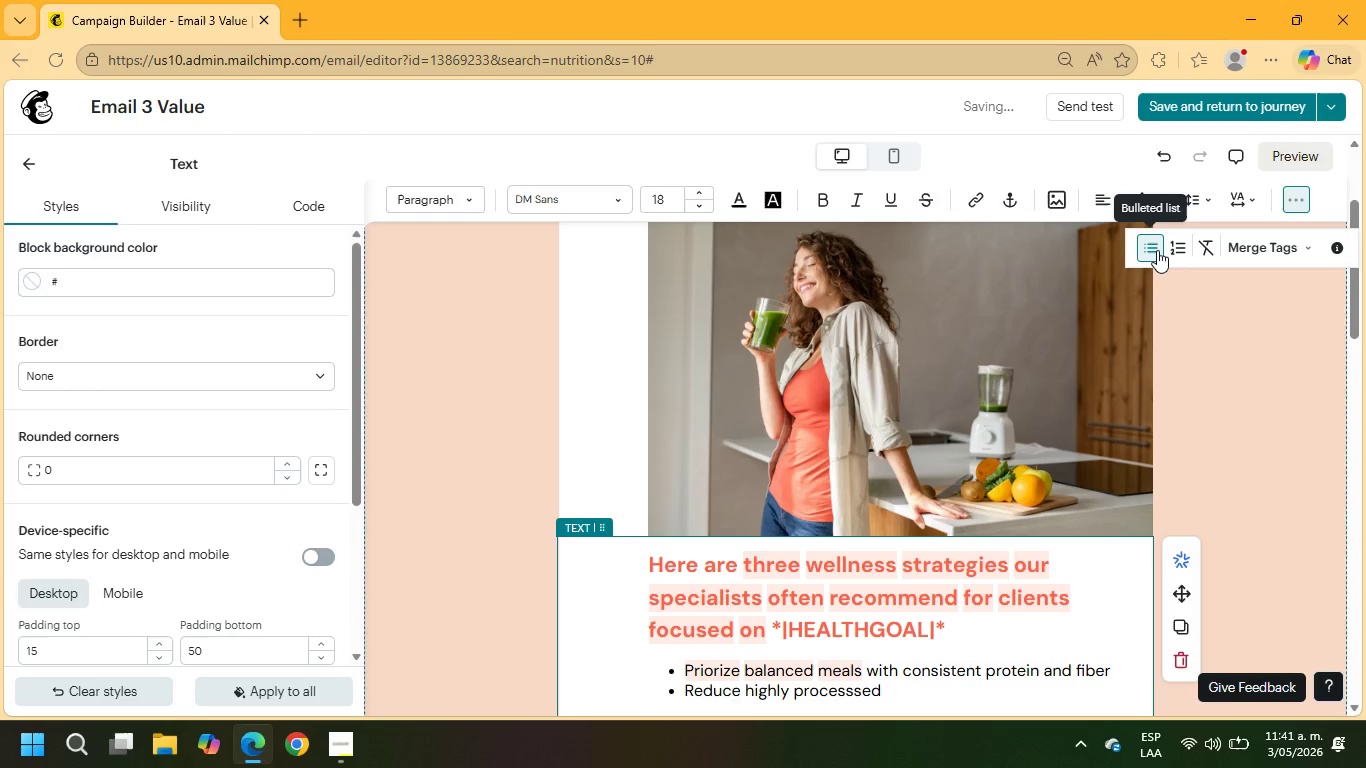 
key(ArrowLeft)
 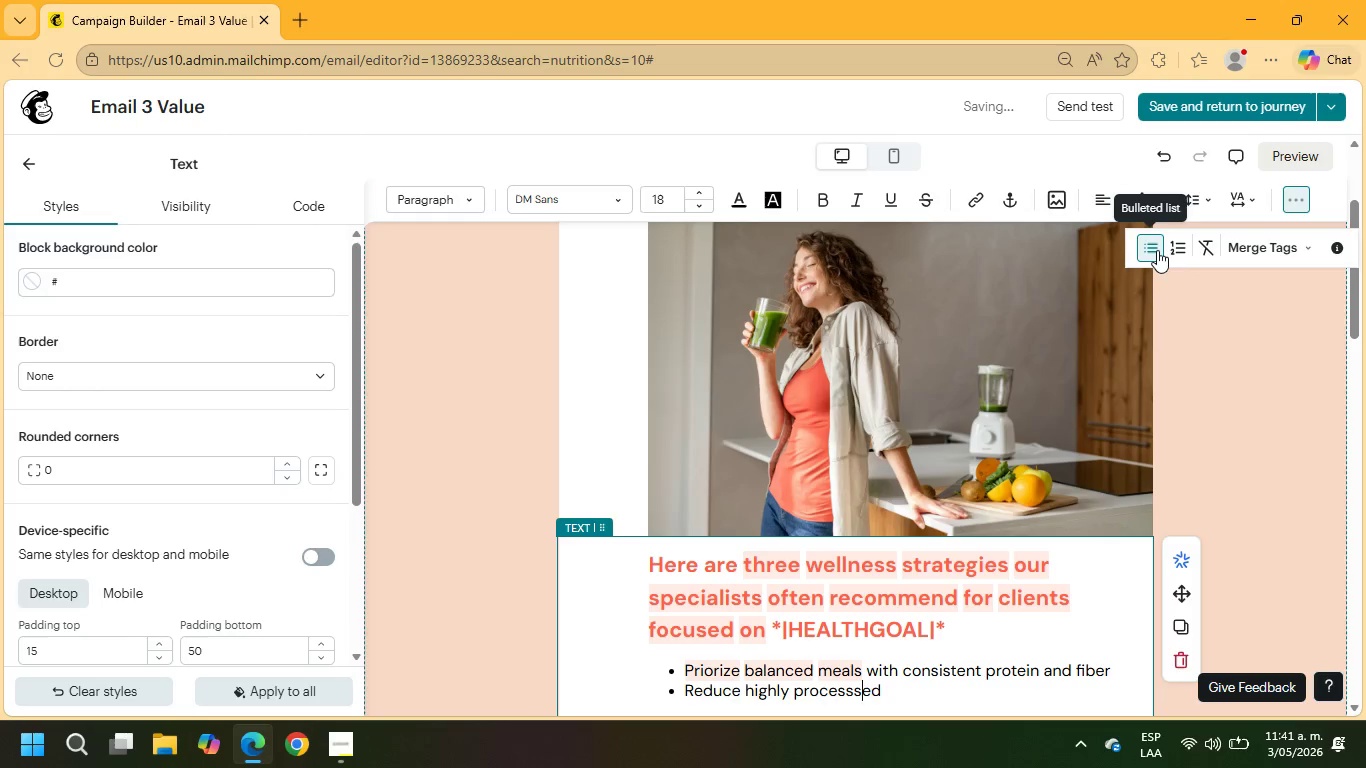 
key(ArrowLeft)
 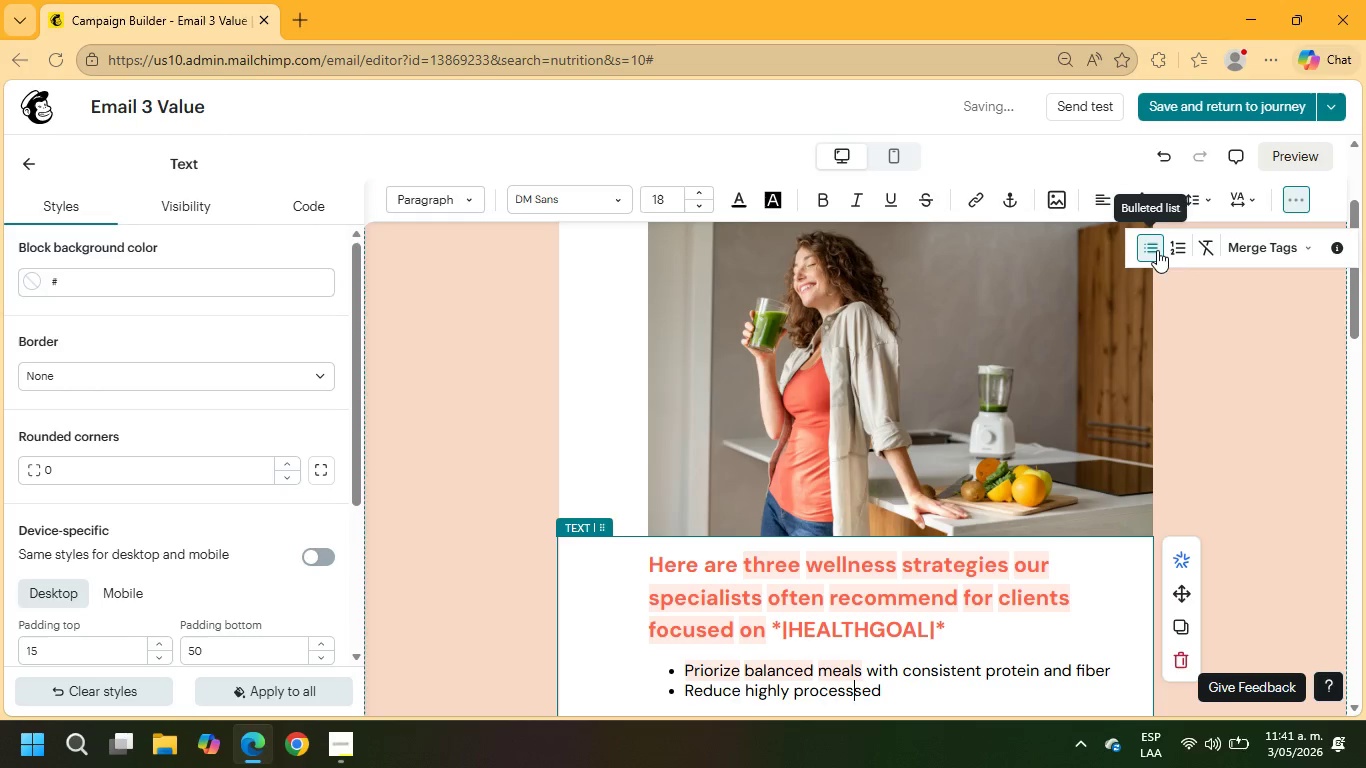 
key(ArrowLeft)
 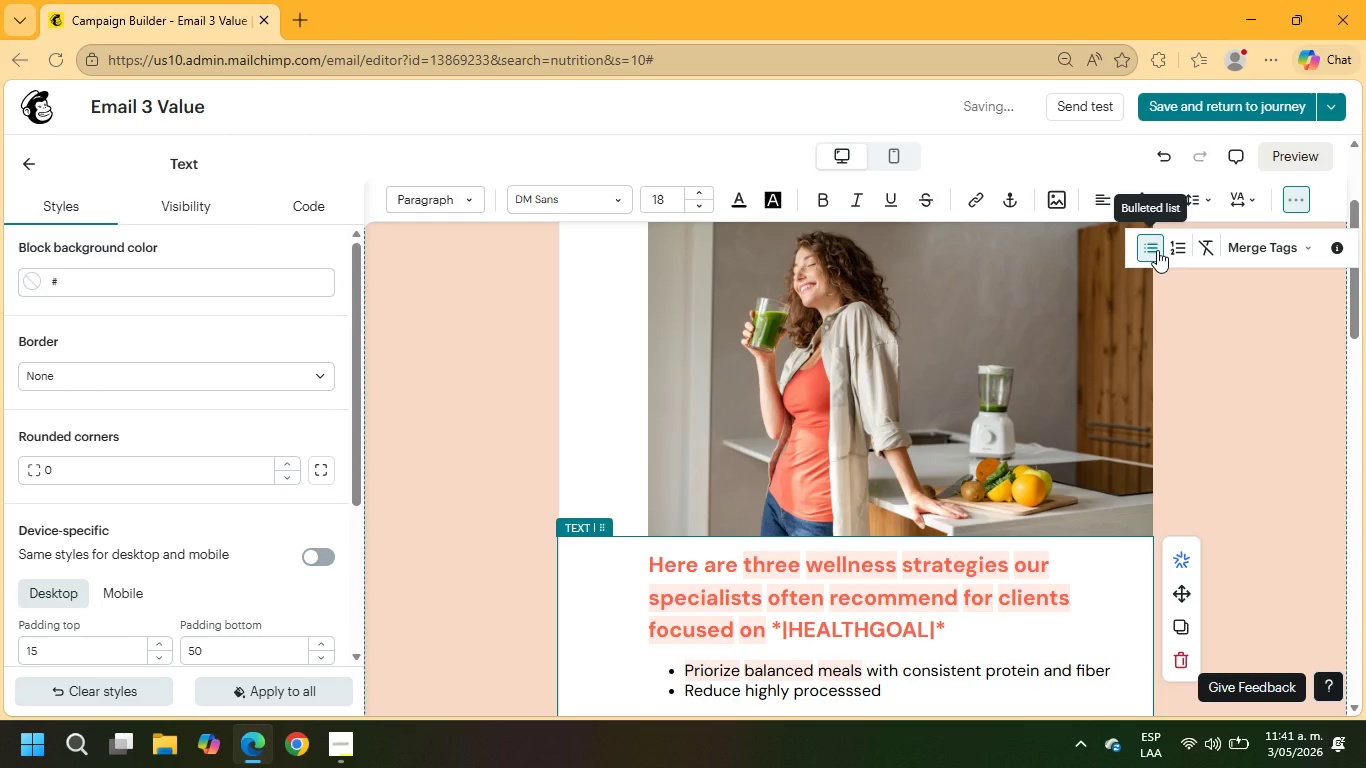 
key(Backspace)
 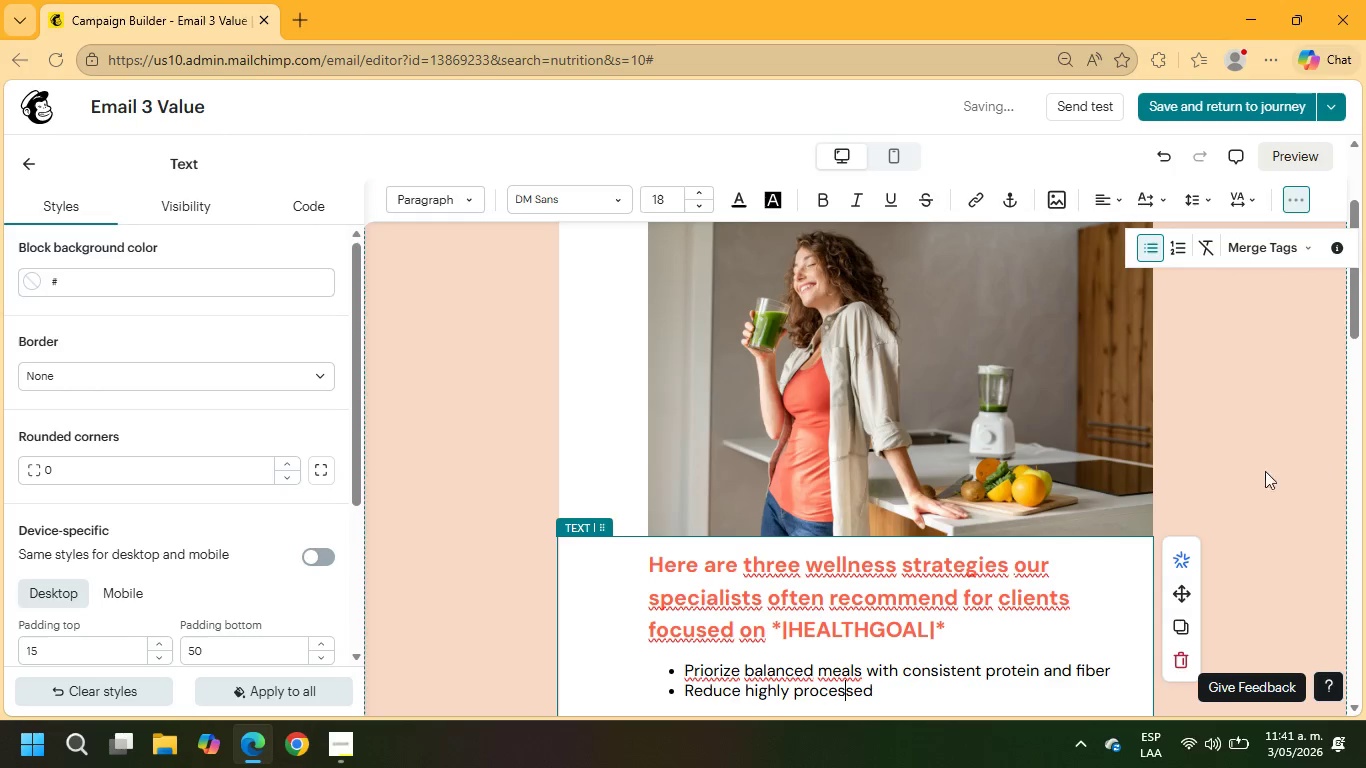 
left_click([879, 693])
 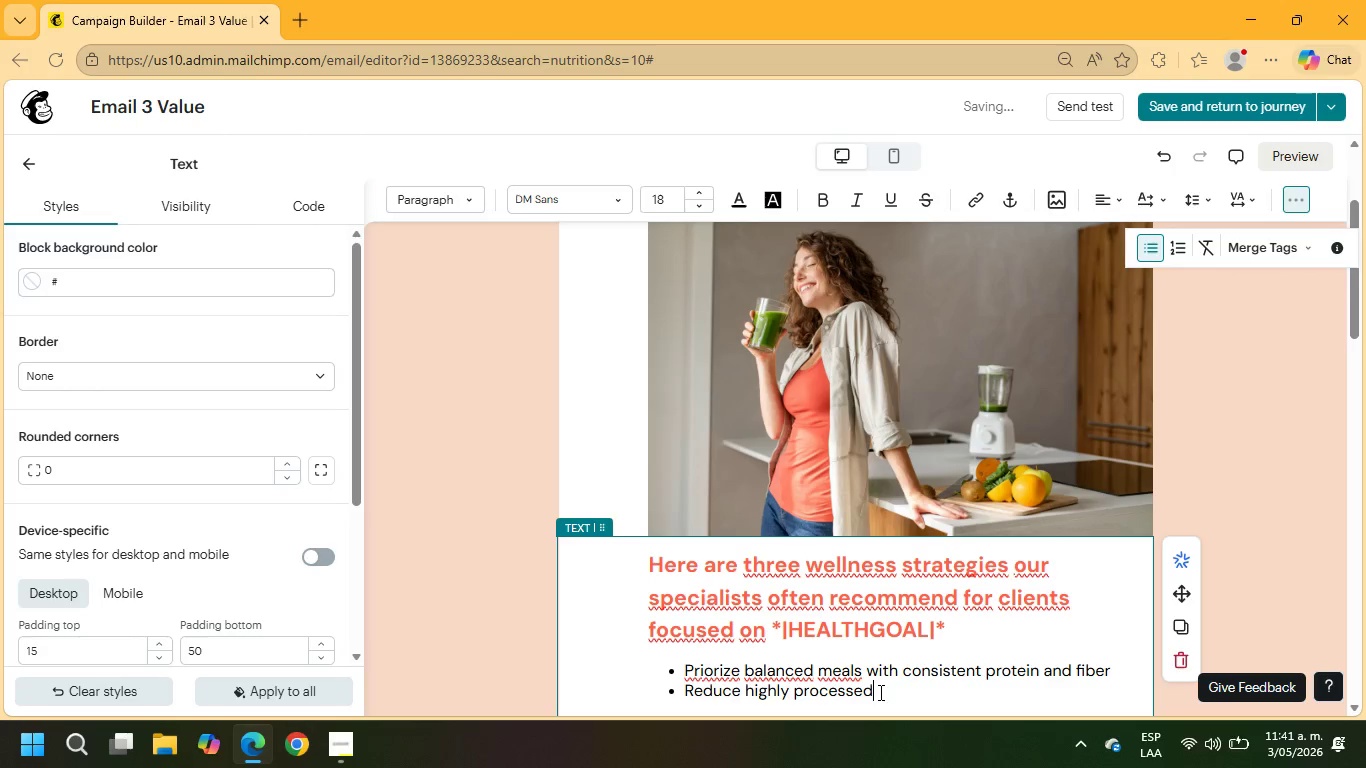 
type( foods when )
 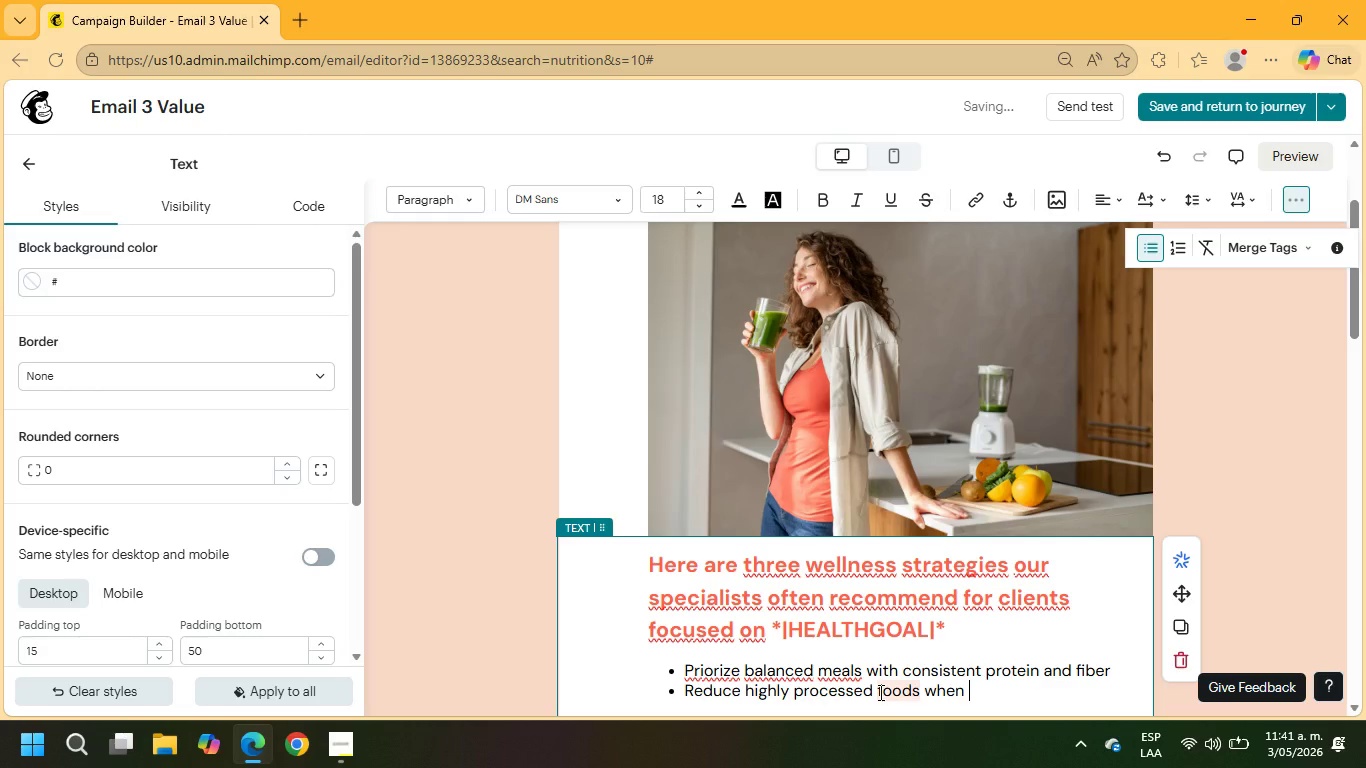 
type(posile)
 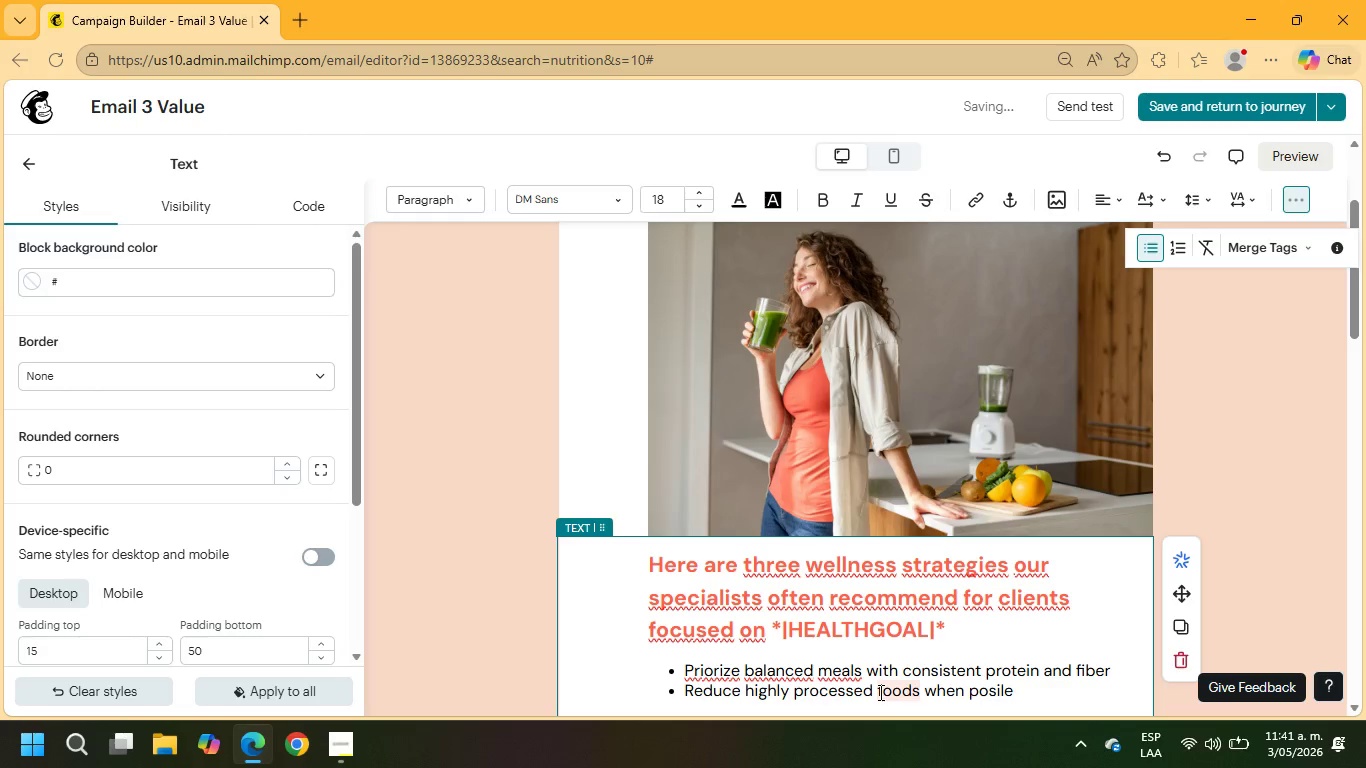 
key(Enter)
 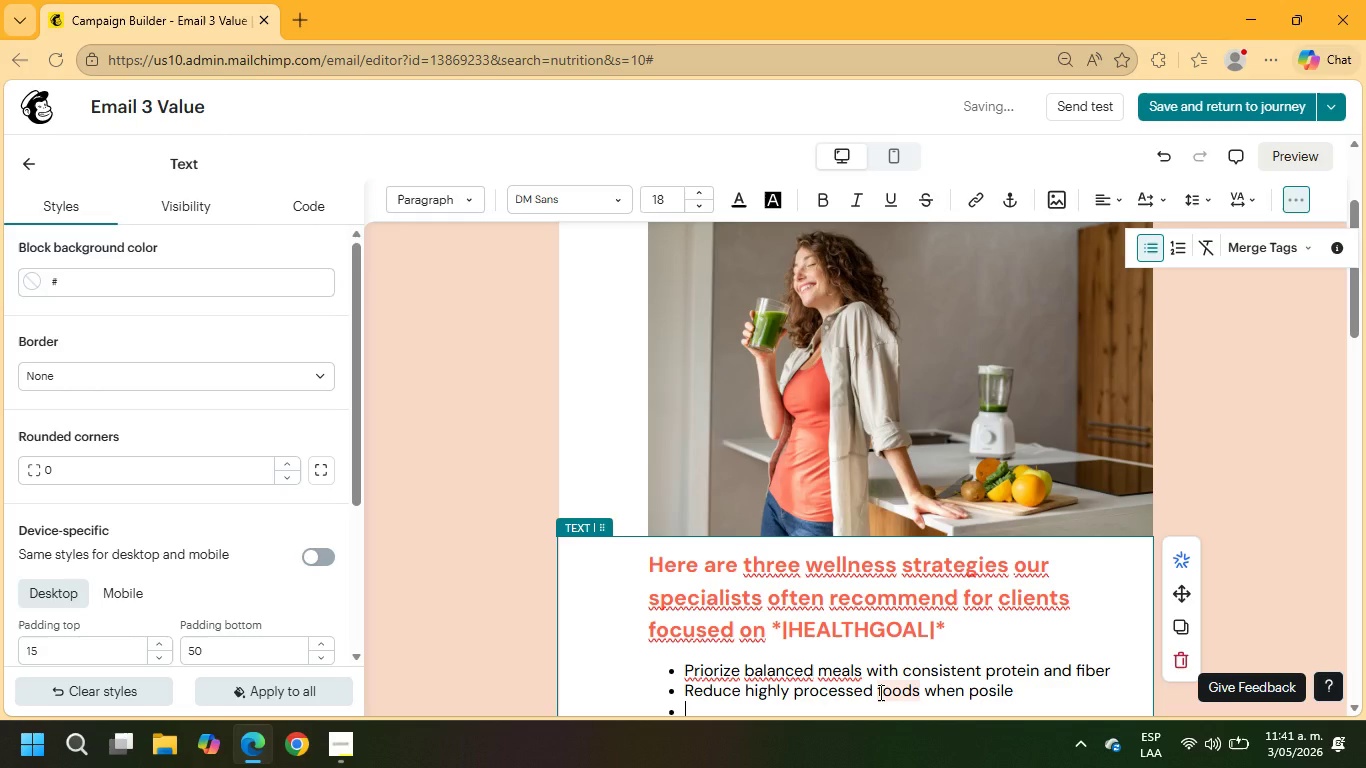 
type(Create sustainable daily routines instead of extreme changes)
 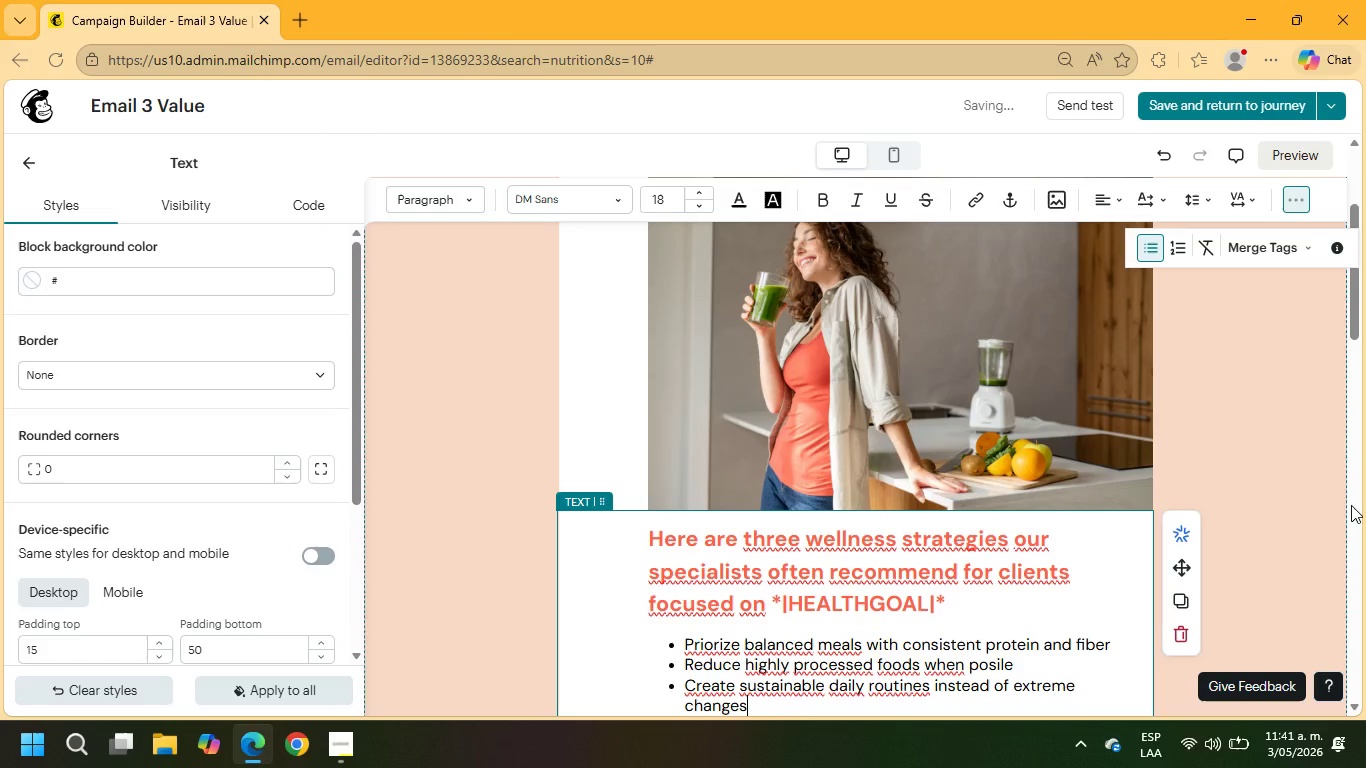 
key(Period)
 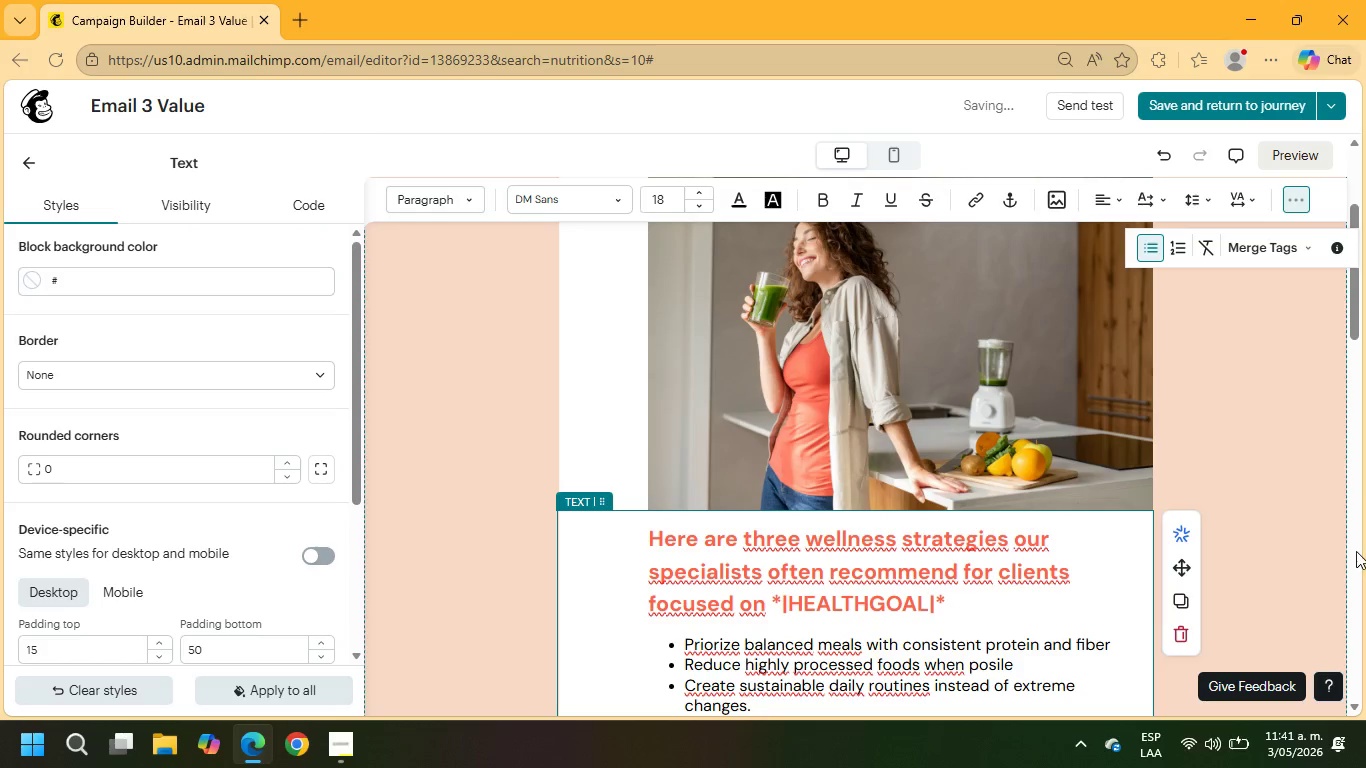 
scroll: coordinate [1356, 551], scroll_direction: down, amount: 1.0
 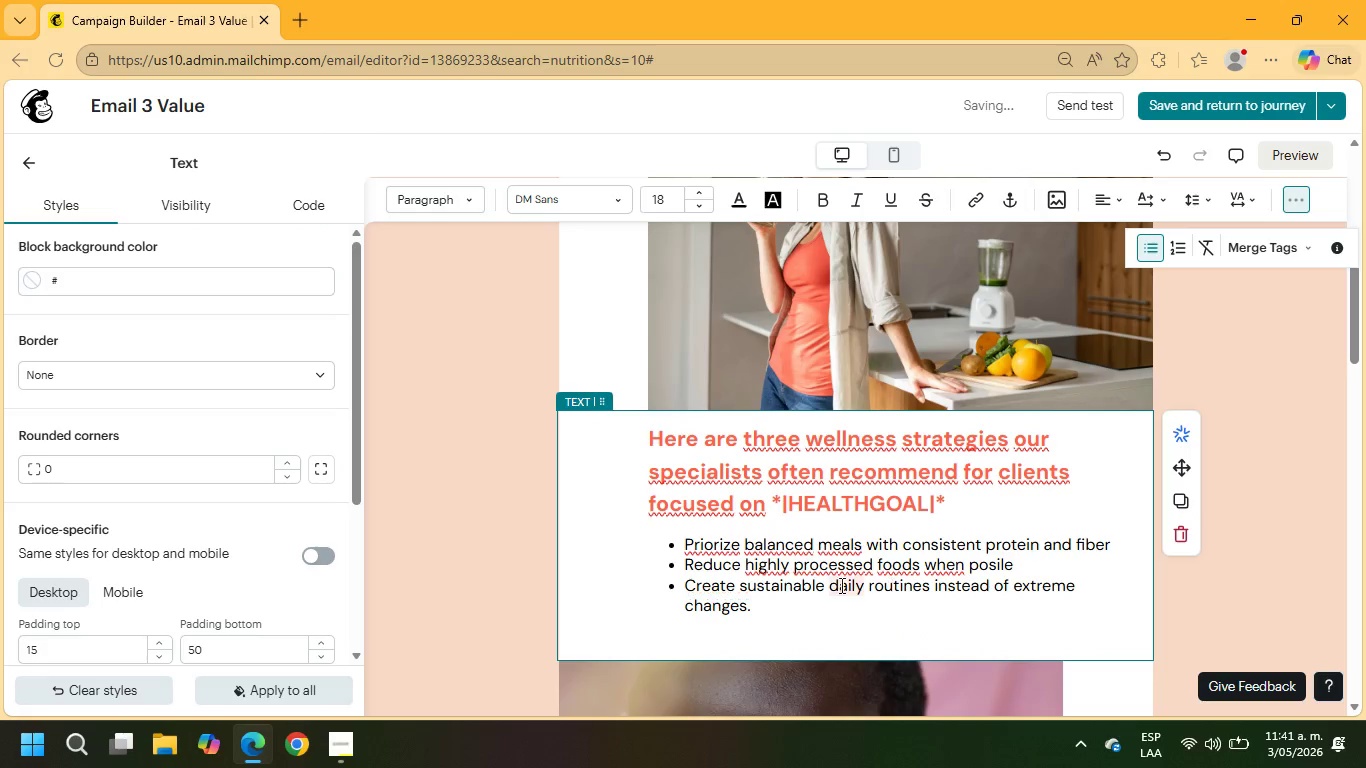 
left_click_drag(start_coordinate=[785, 608], to_coordinate=[596, 404])
 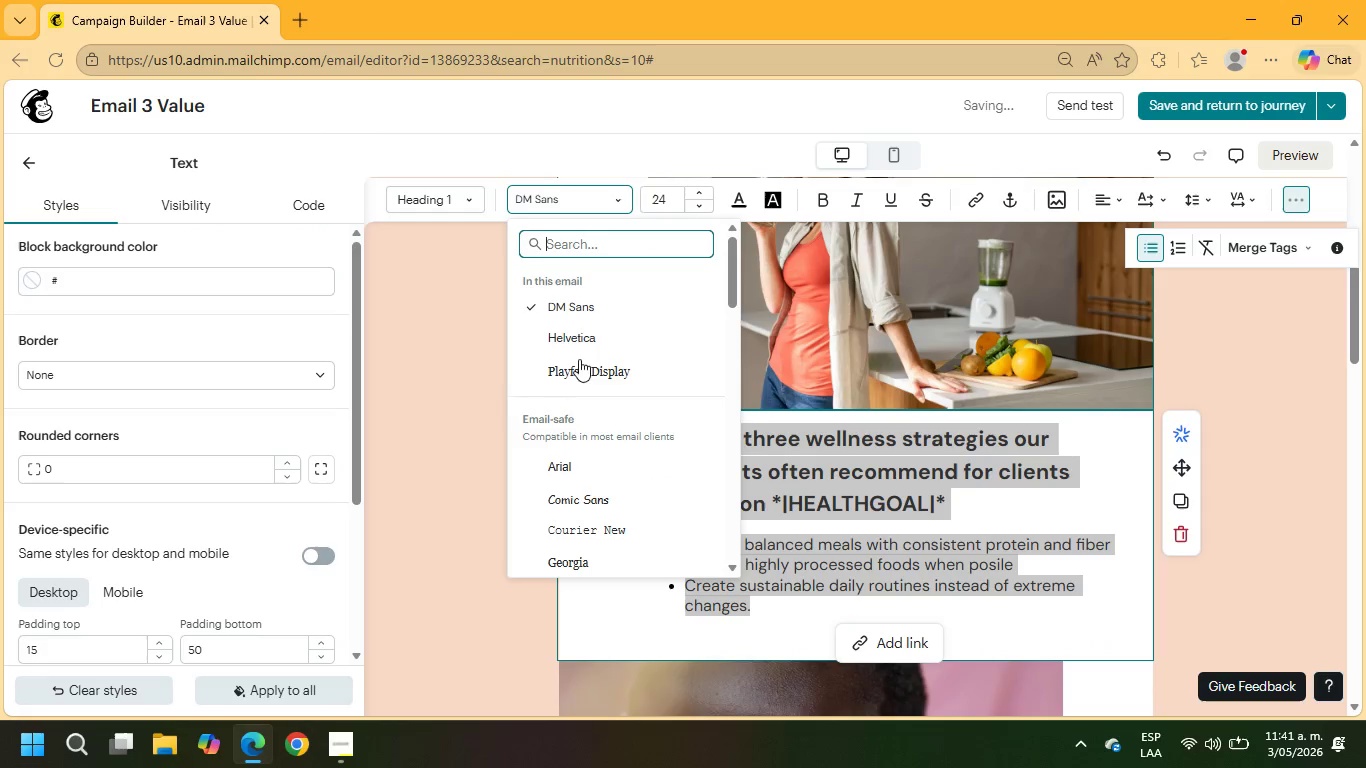 
left_click([584, 380])
 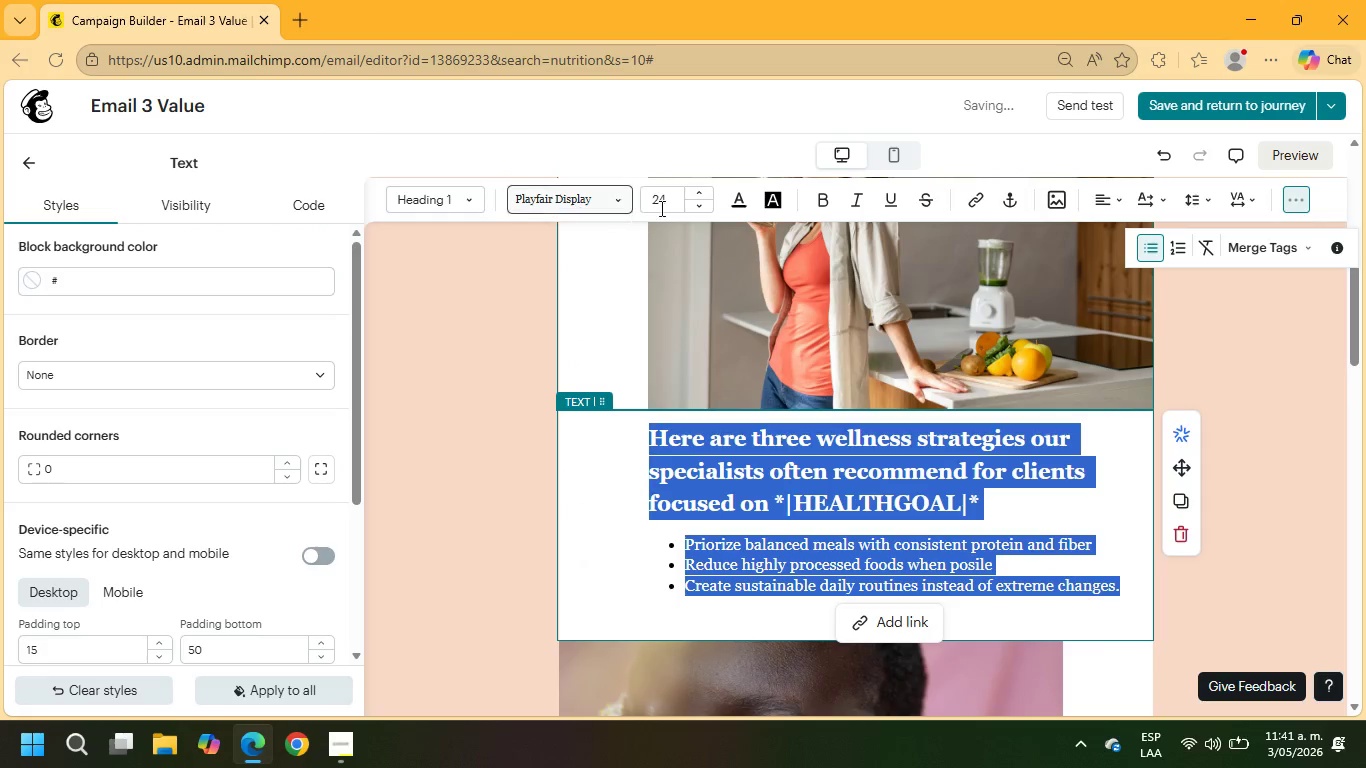 
left_click_drag(start_coordinate=[673, 202], to_coordinate=[644, 203])
 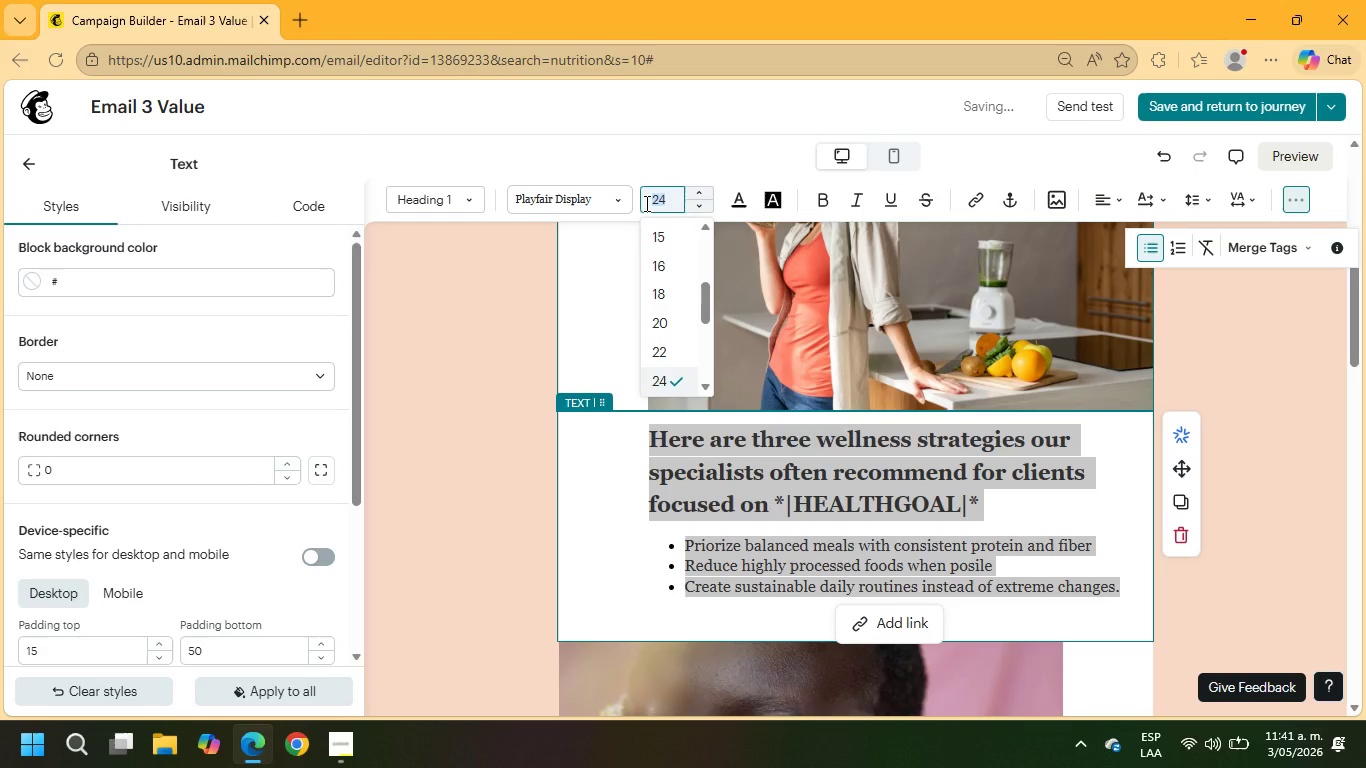 
key(Numpad2)
 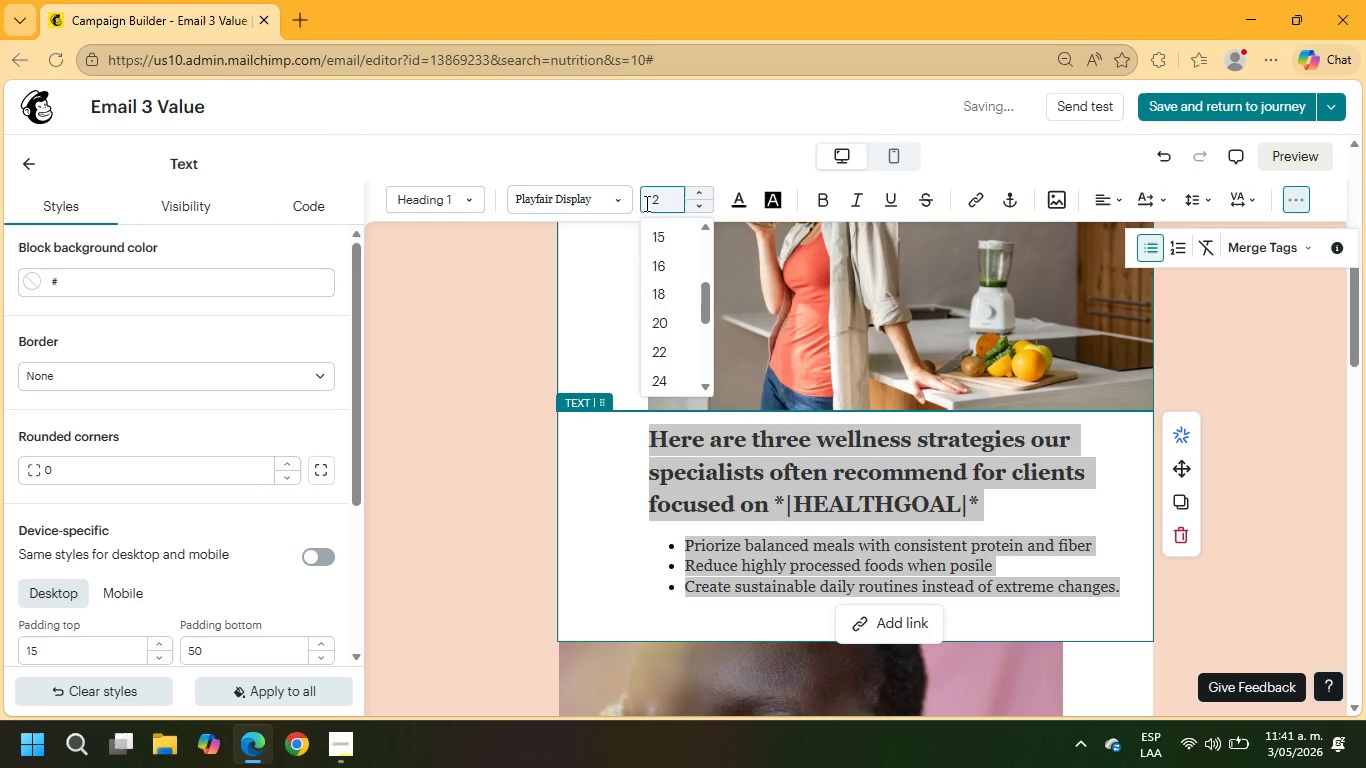 
key(Numpad2)
 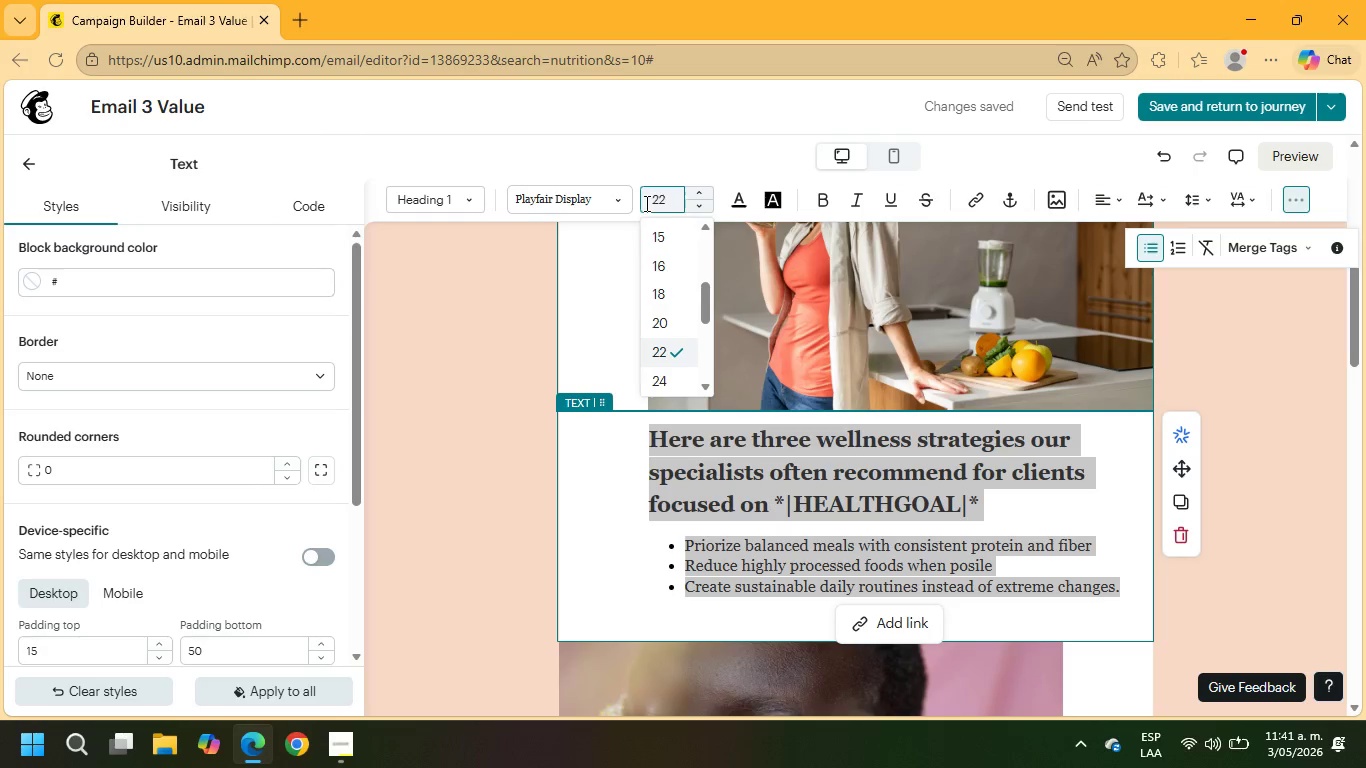 
key(Backspace)
 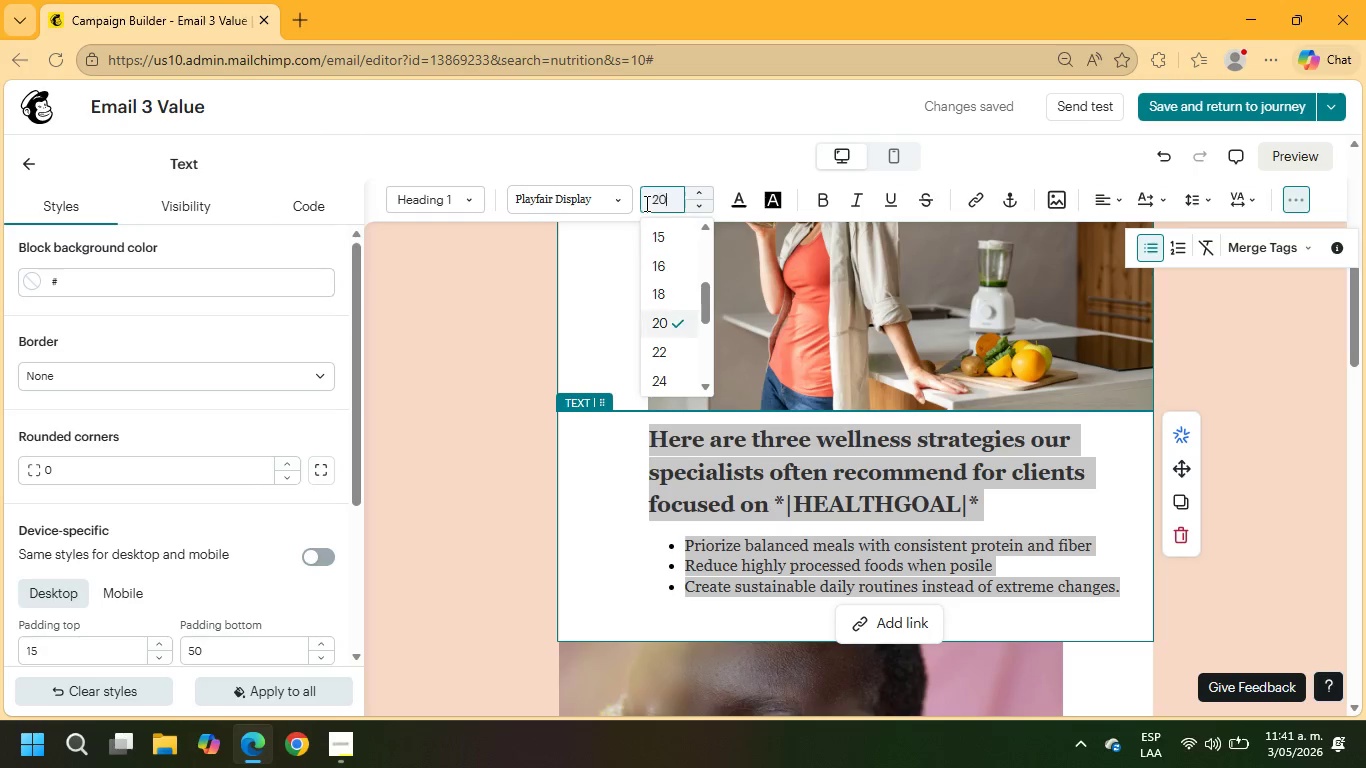 
key(Numpad0)
 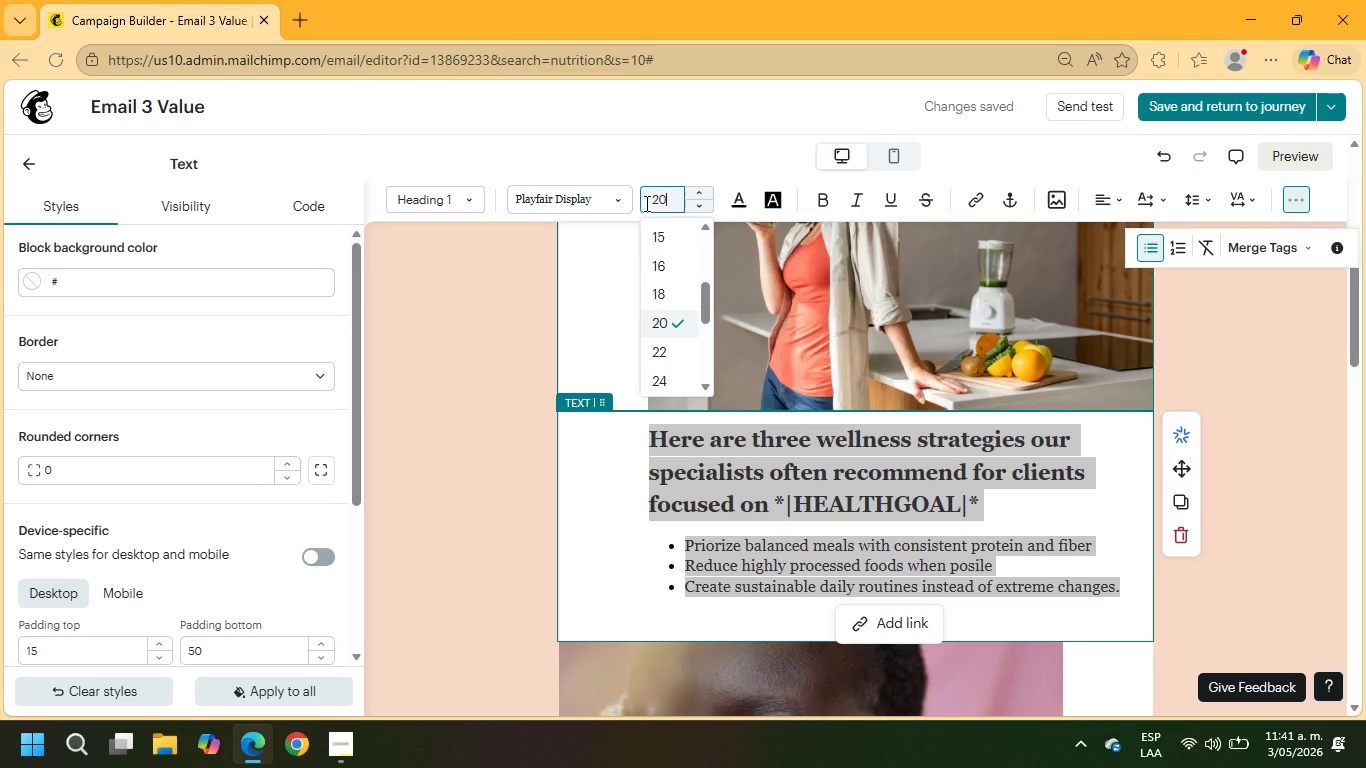 
key(NumpadEnter)
 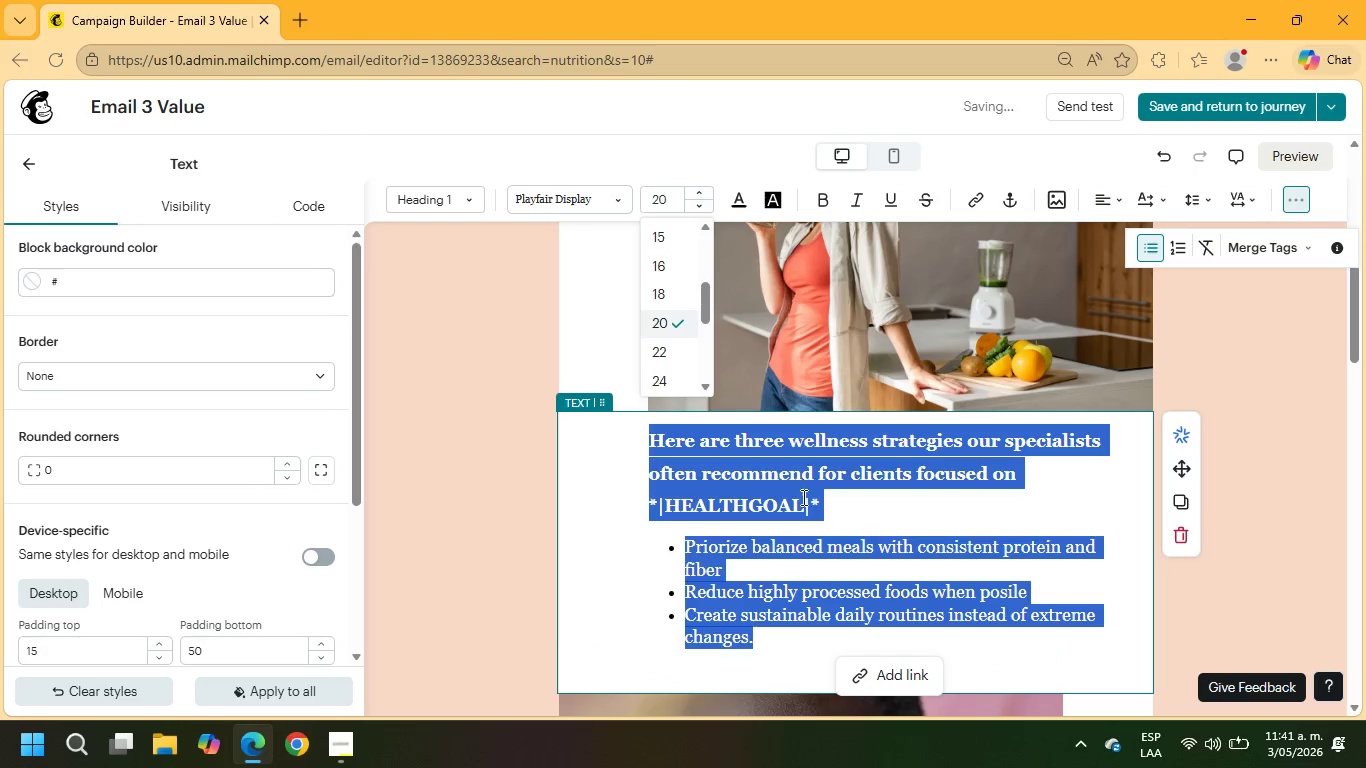 
left_click([827, 513])
 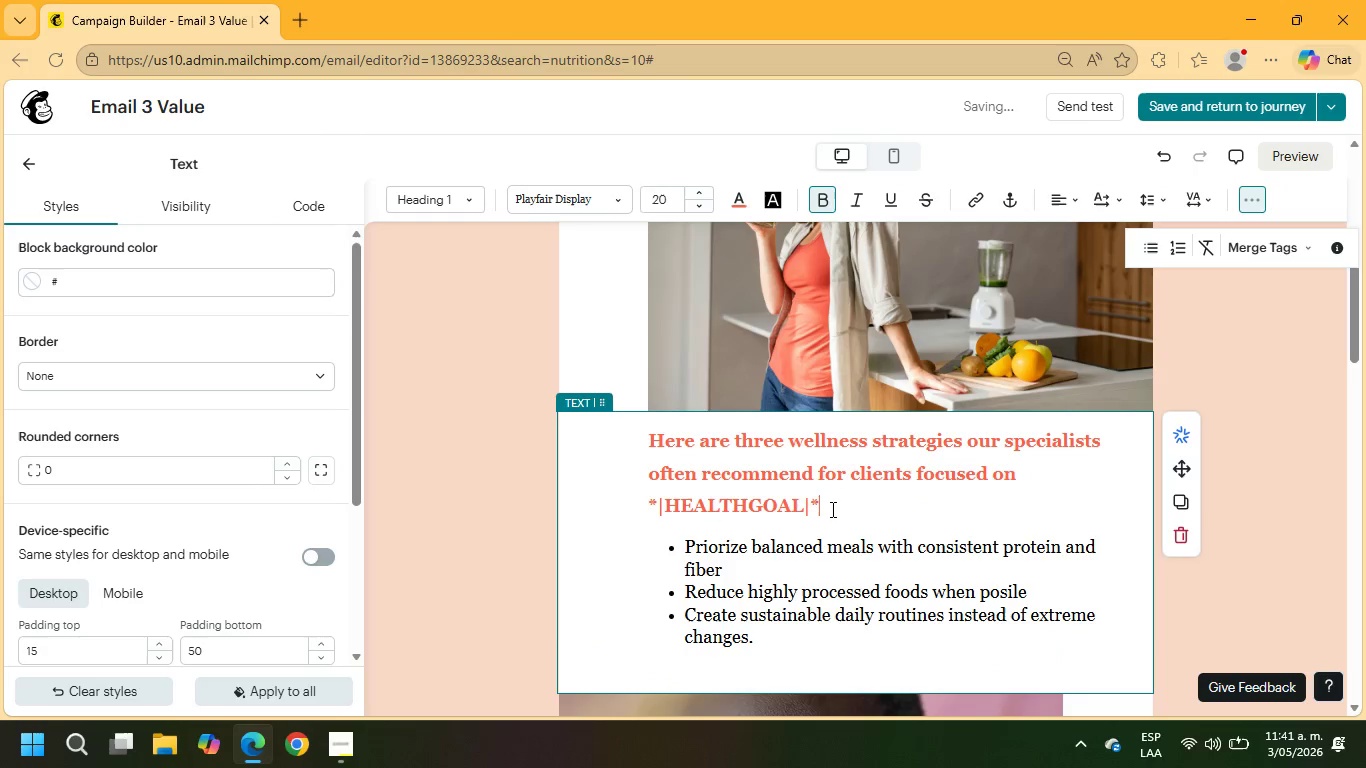 
left_click_drag(start_coordinate=[831, 509], to_coordinate=[630, 435])
 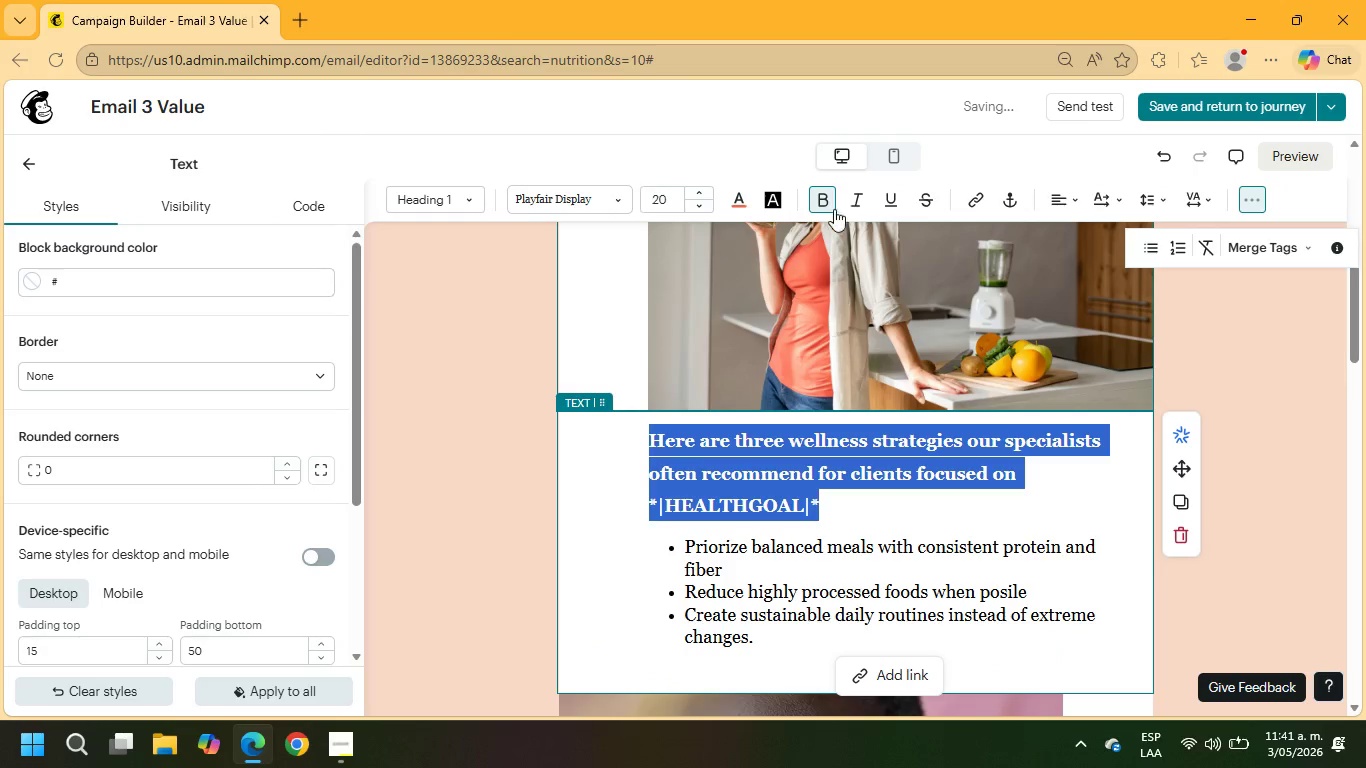 
left_click([822, 199])
 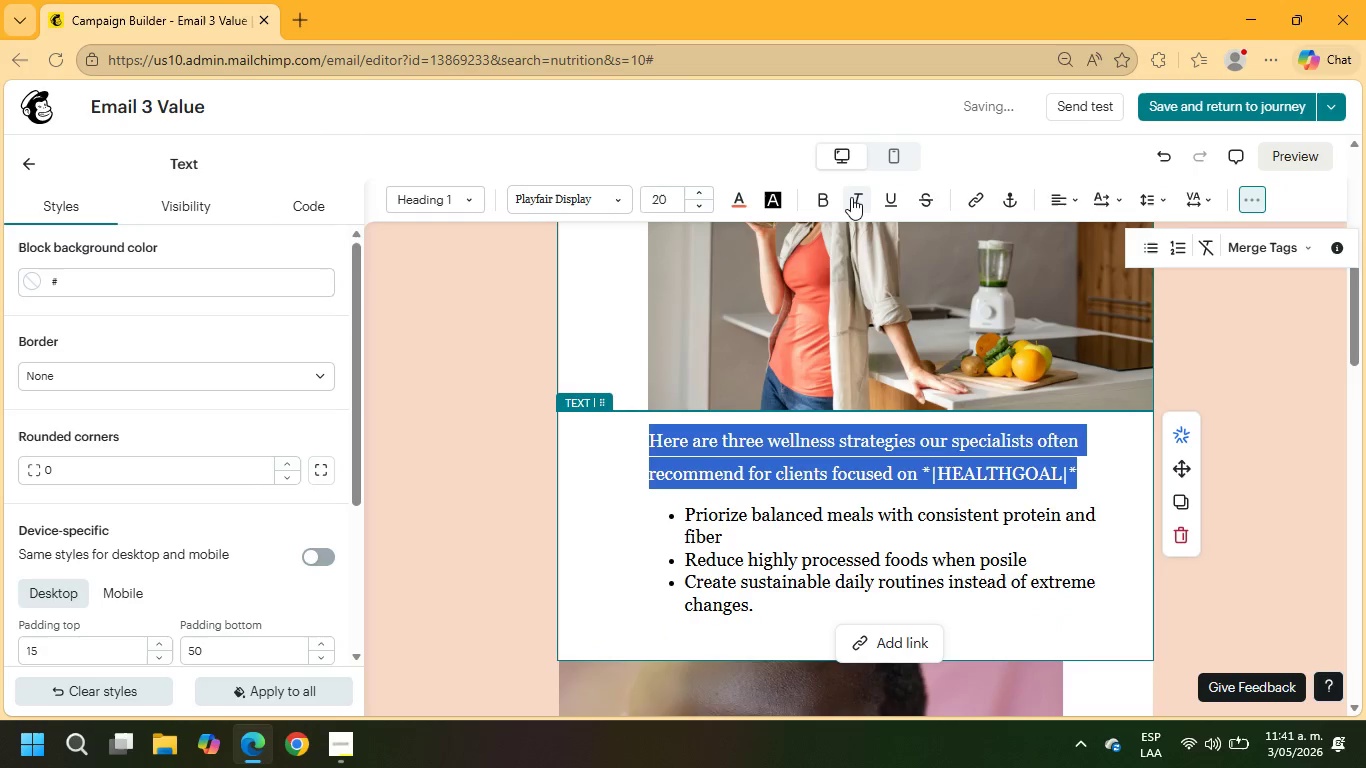 
left_click([853, 197])
 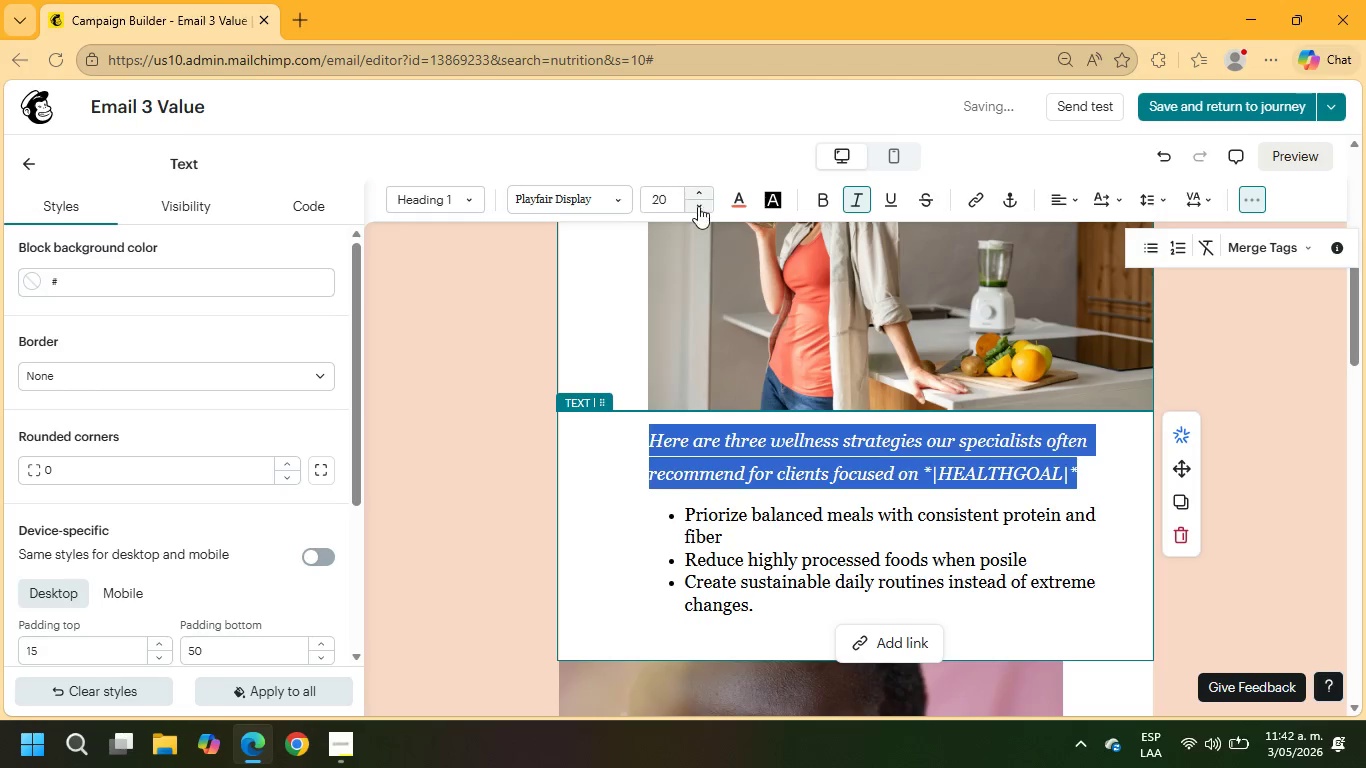 
left_click([733, 198])
 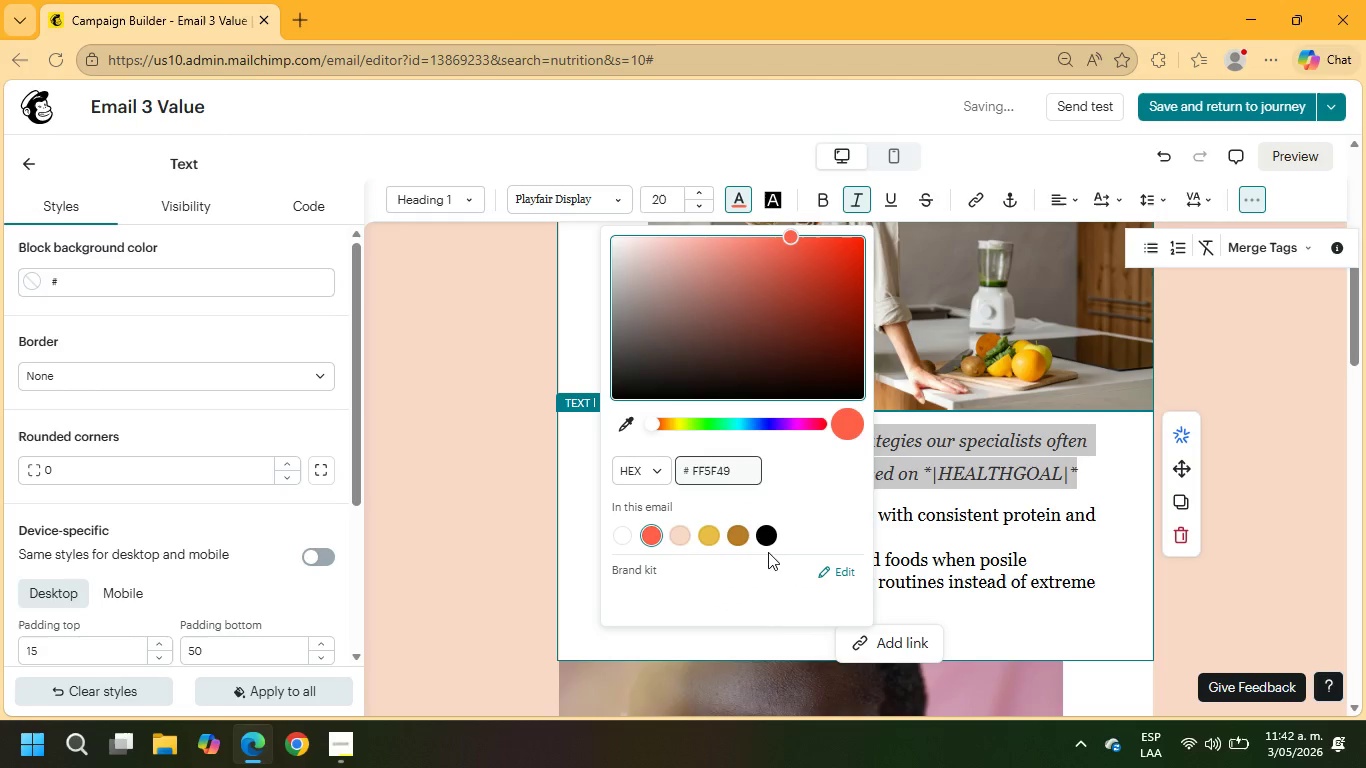 
left_click([771, 533])
 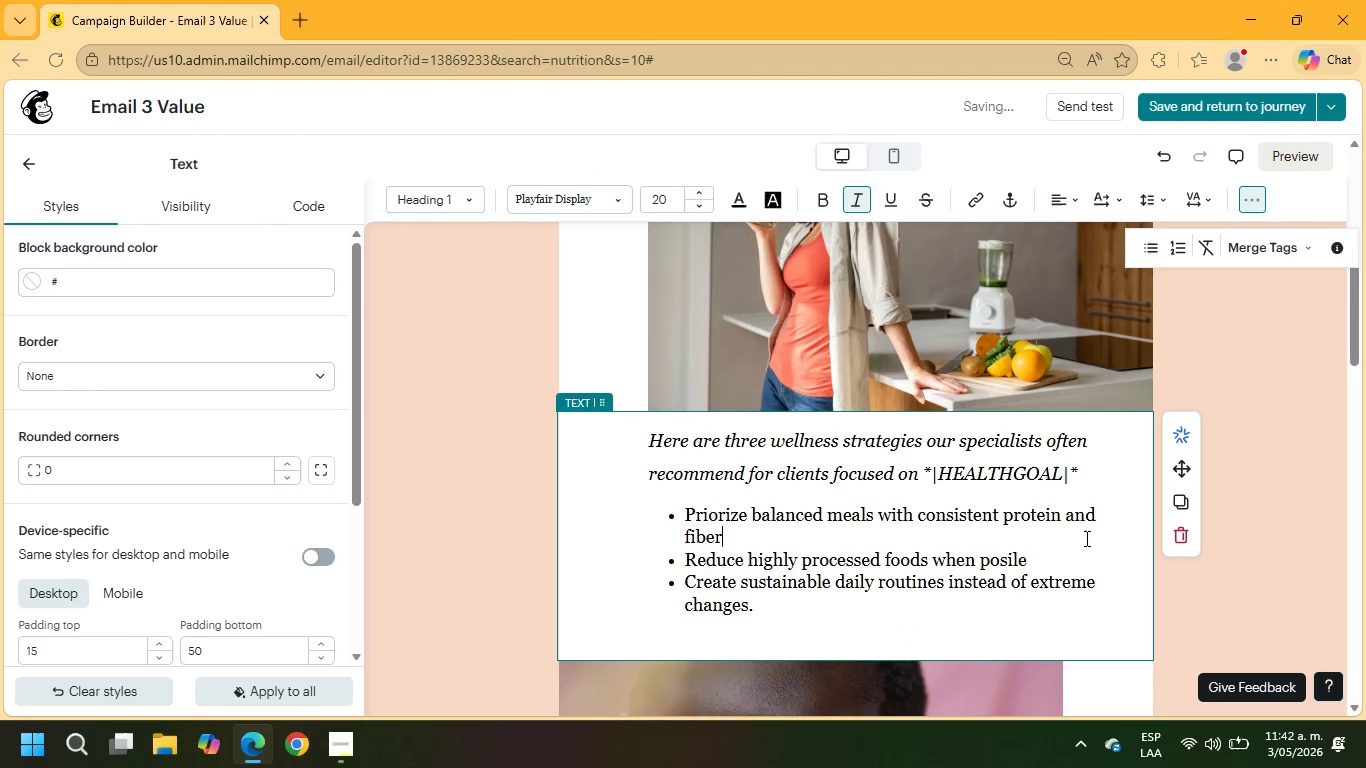 
scroll: coordinate [1064, 531], scroll_direction: down, amount: 1.0
 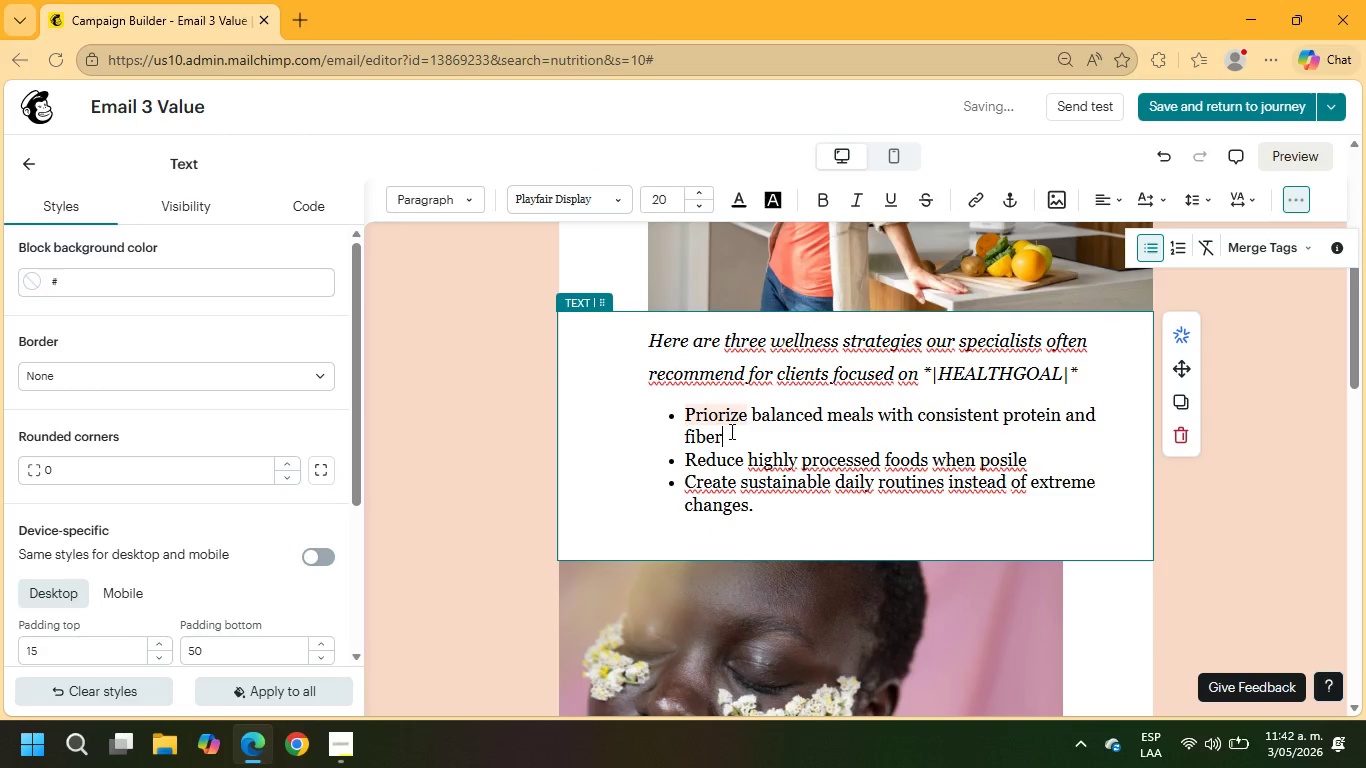 
key(Period)
 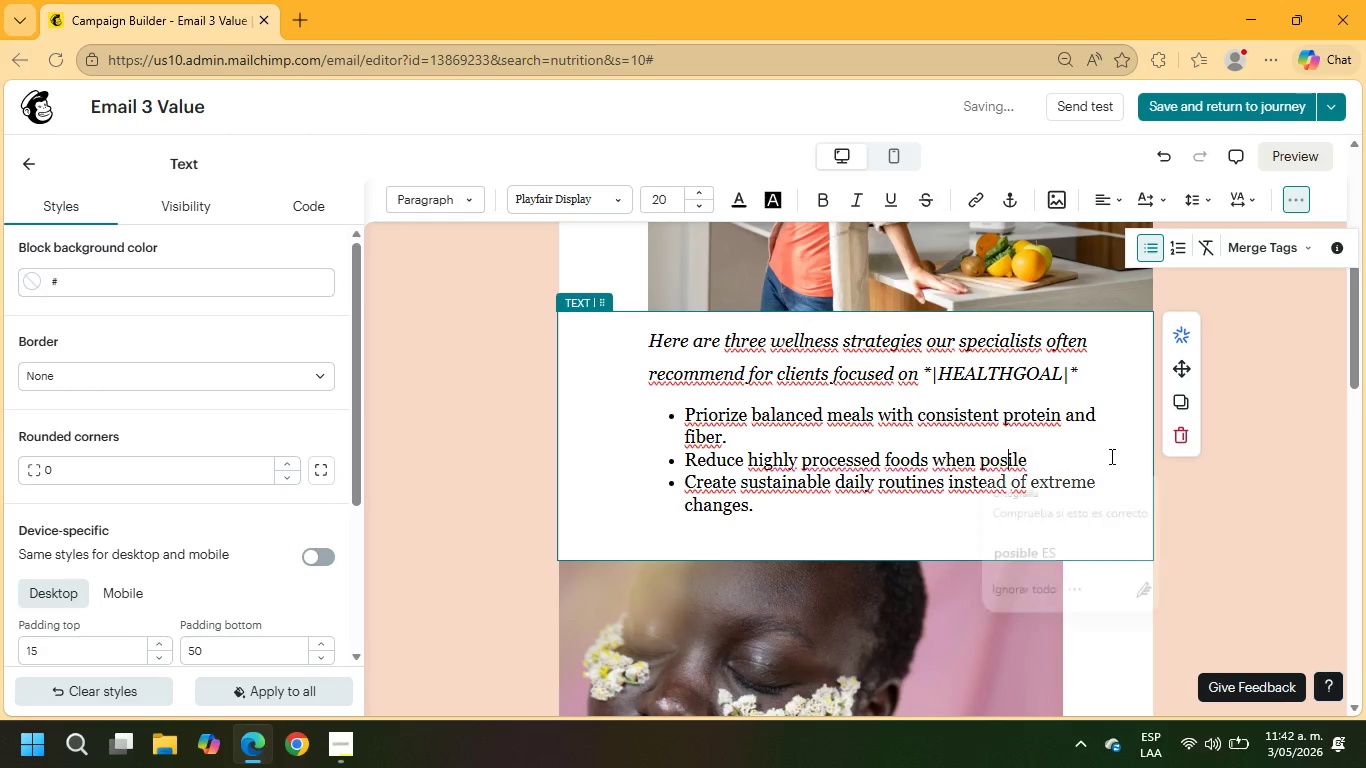 
key(S)
 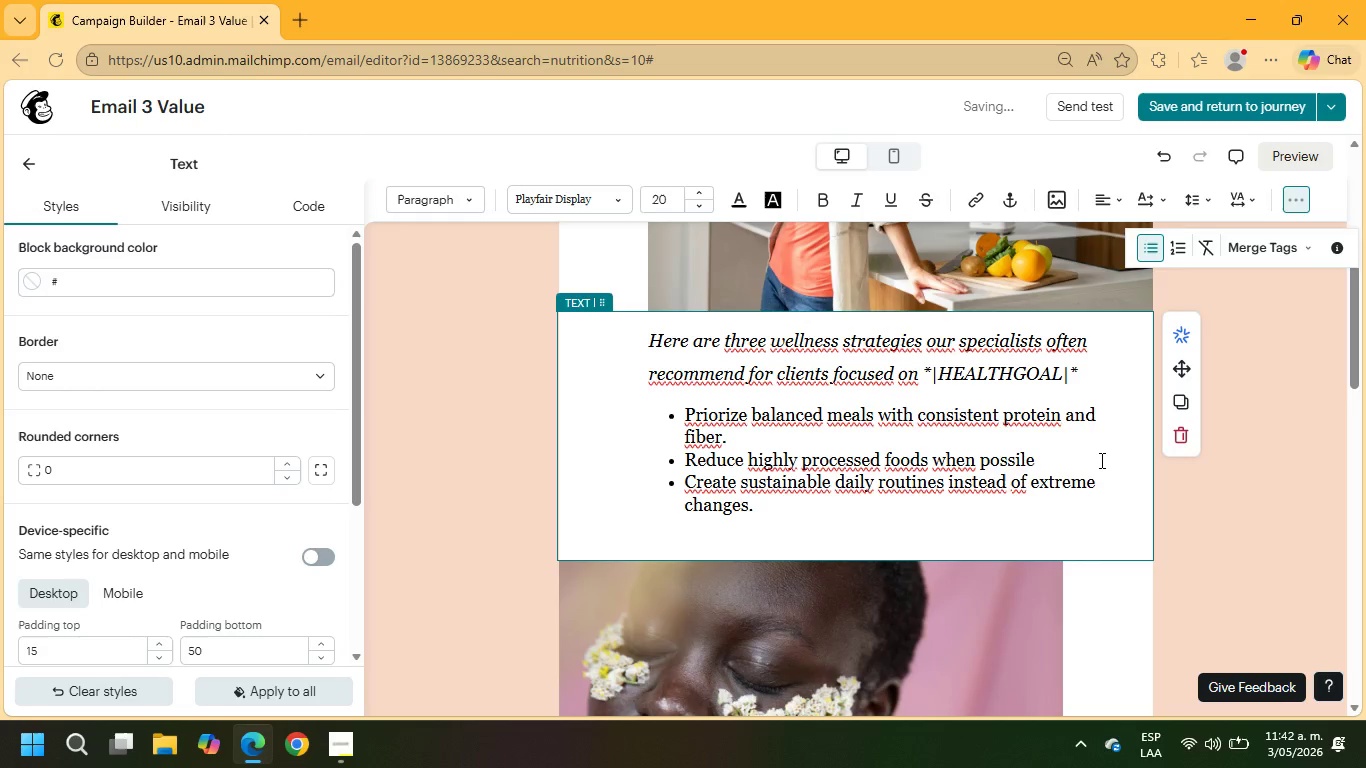 
key(ArrowRight)
 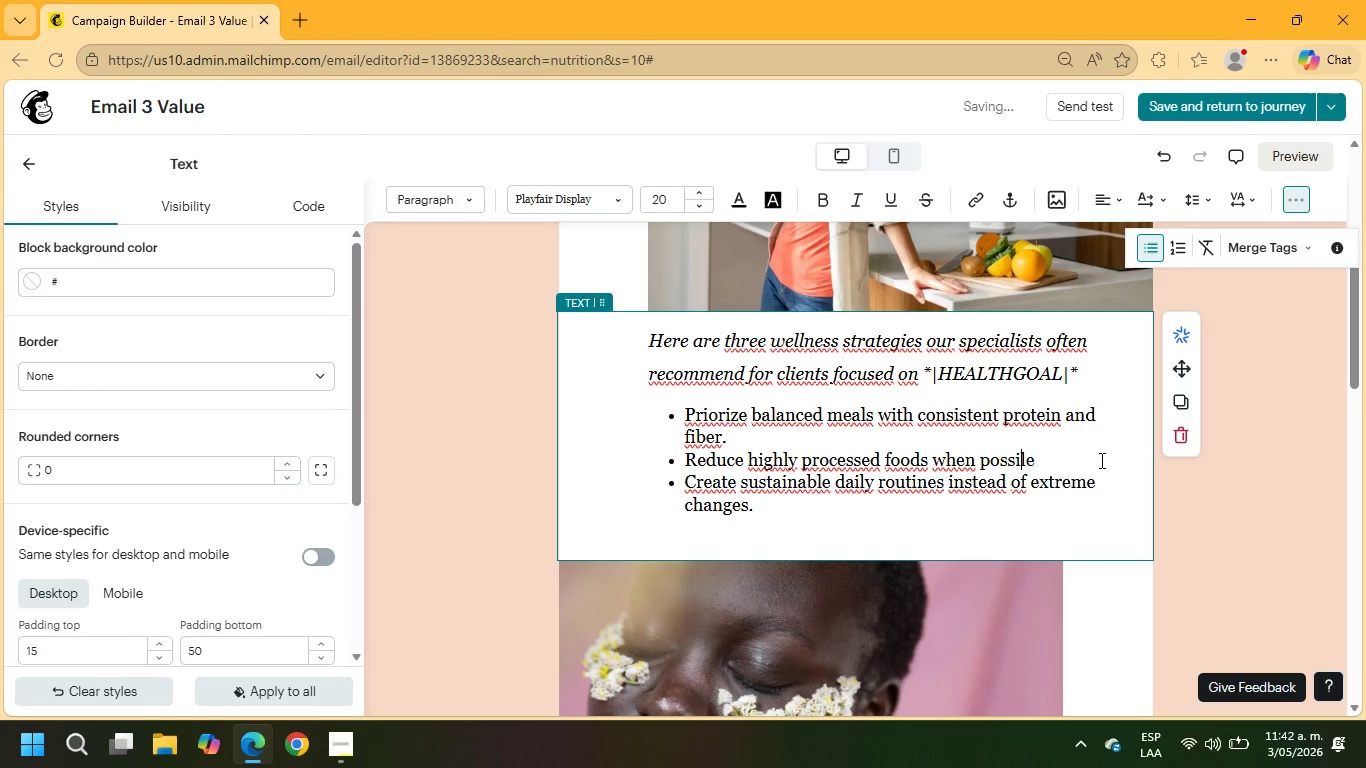 
key(ArrowRight)
 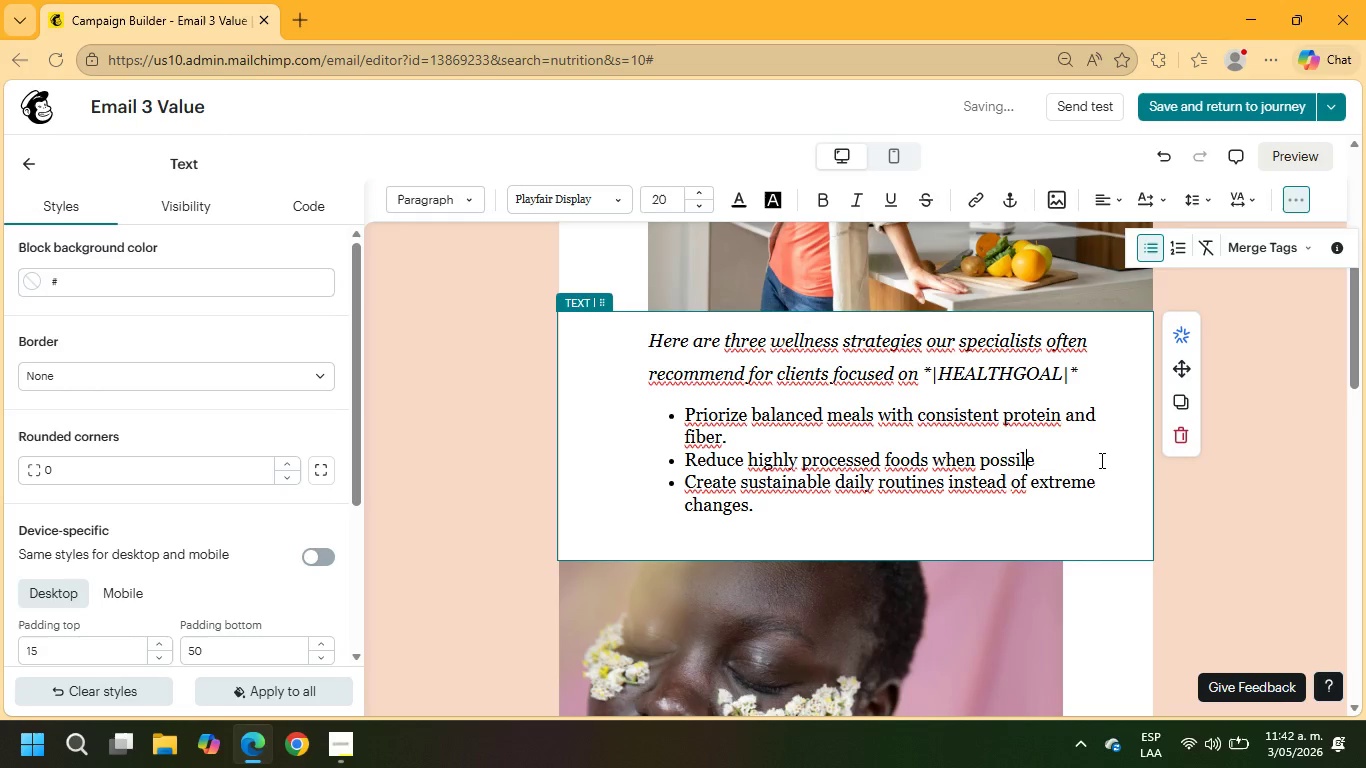 
key(ArrowLeft)
 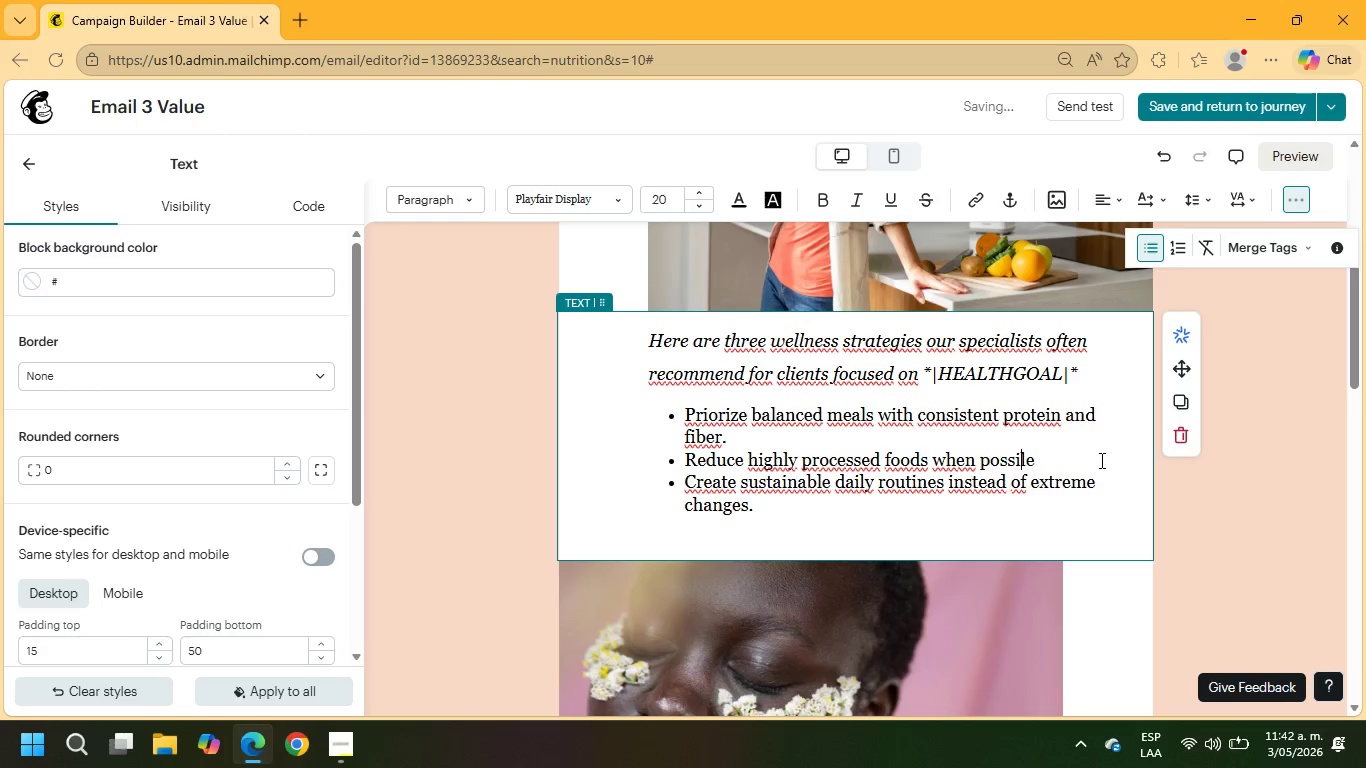 
key(B)
 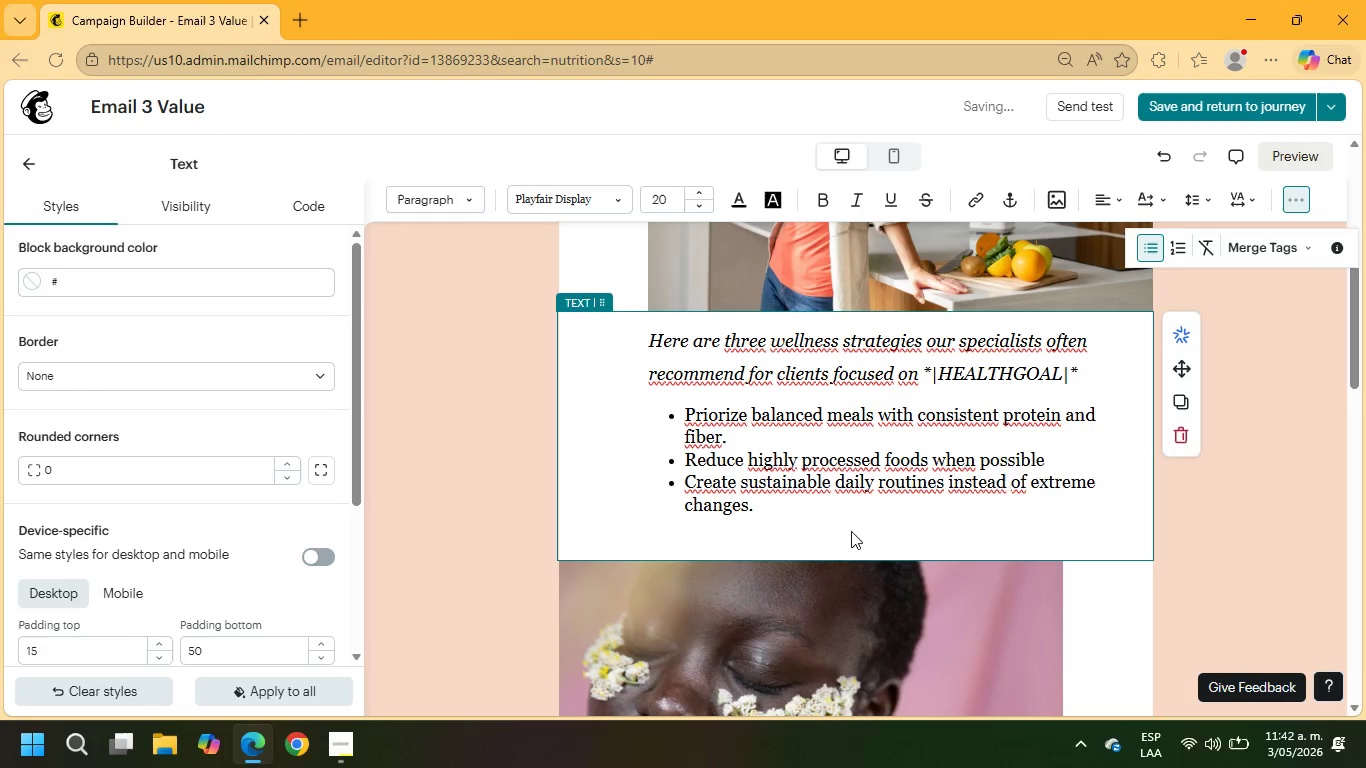 
left_click([765, 509])
 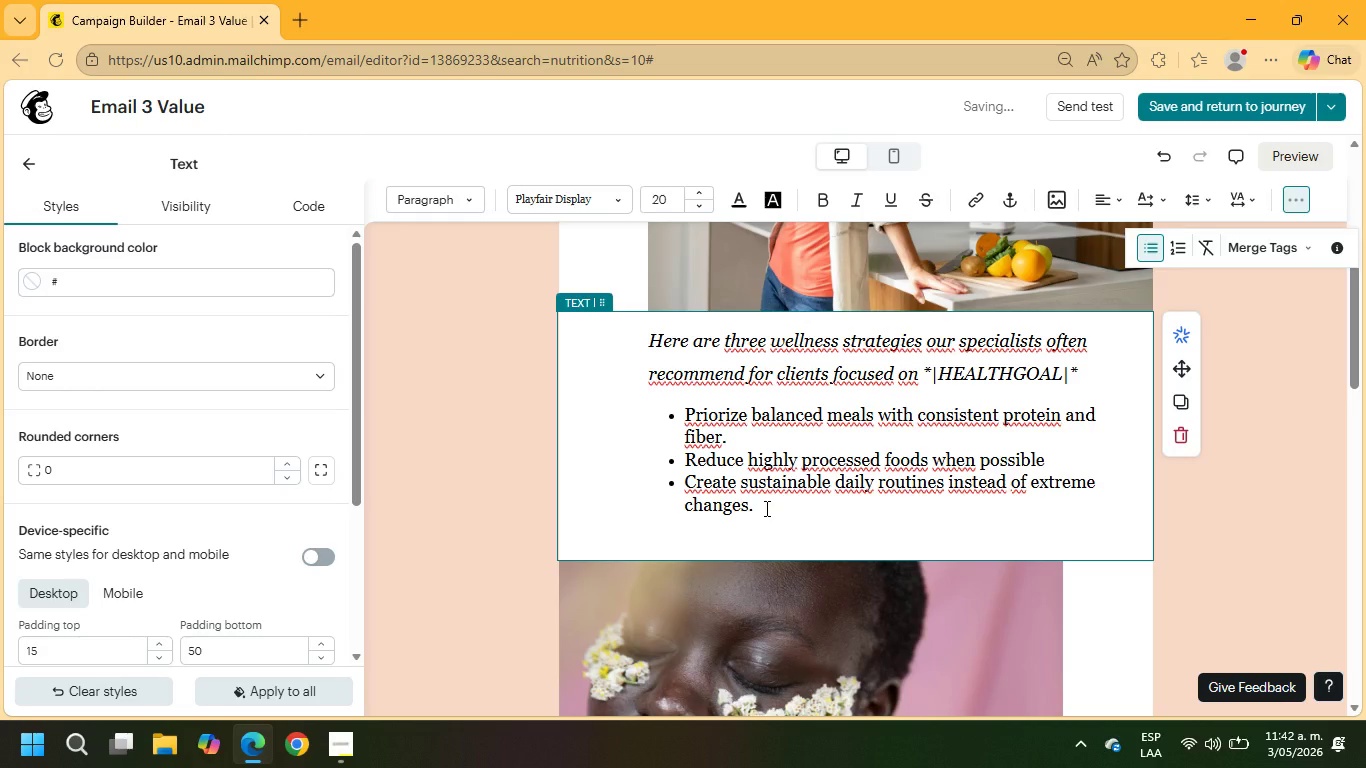 
key(Enter)
 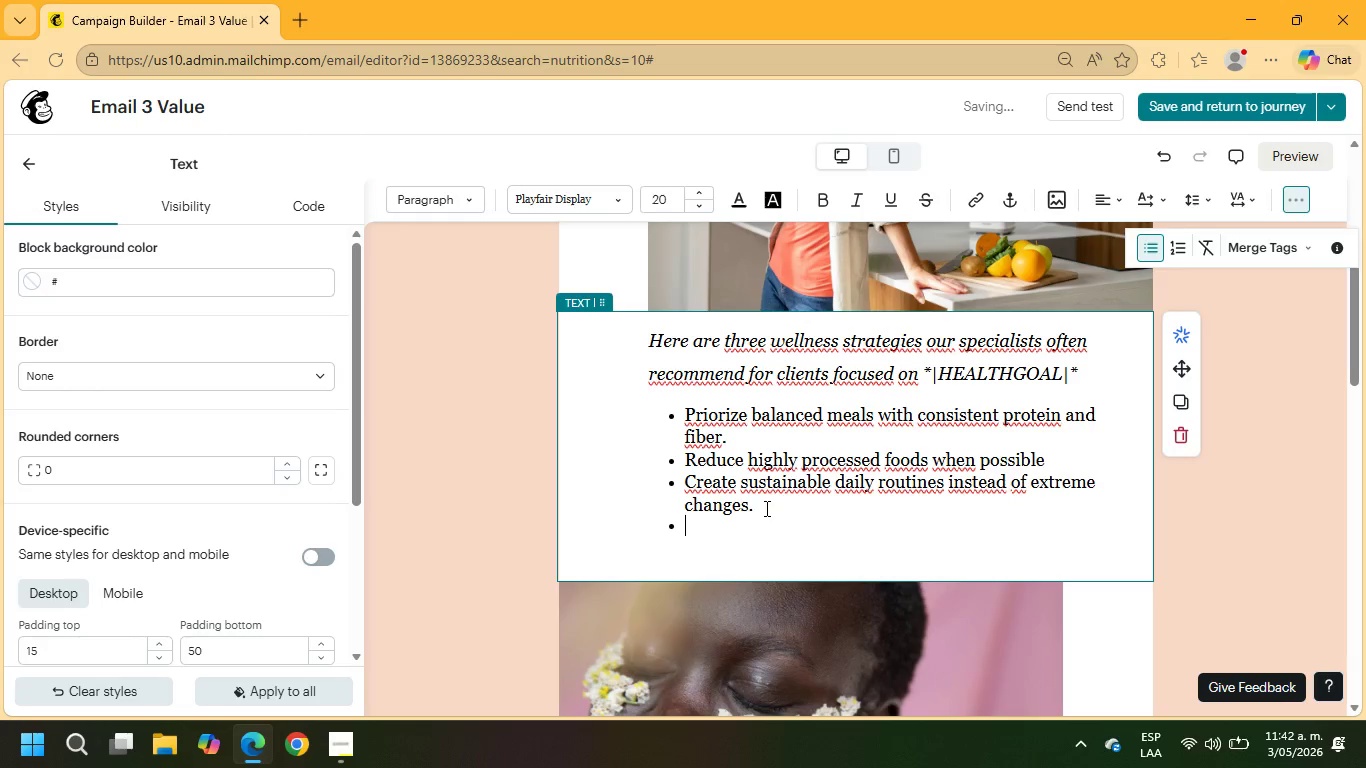 
key(Enter)
 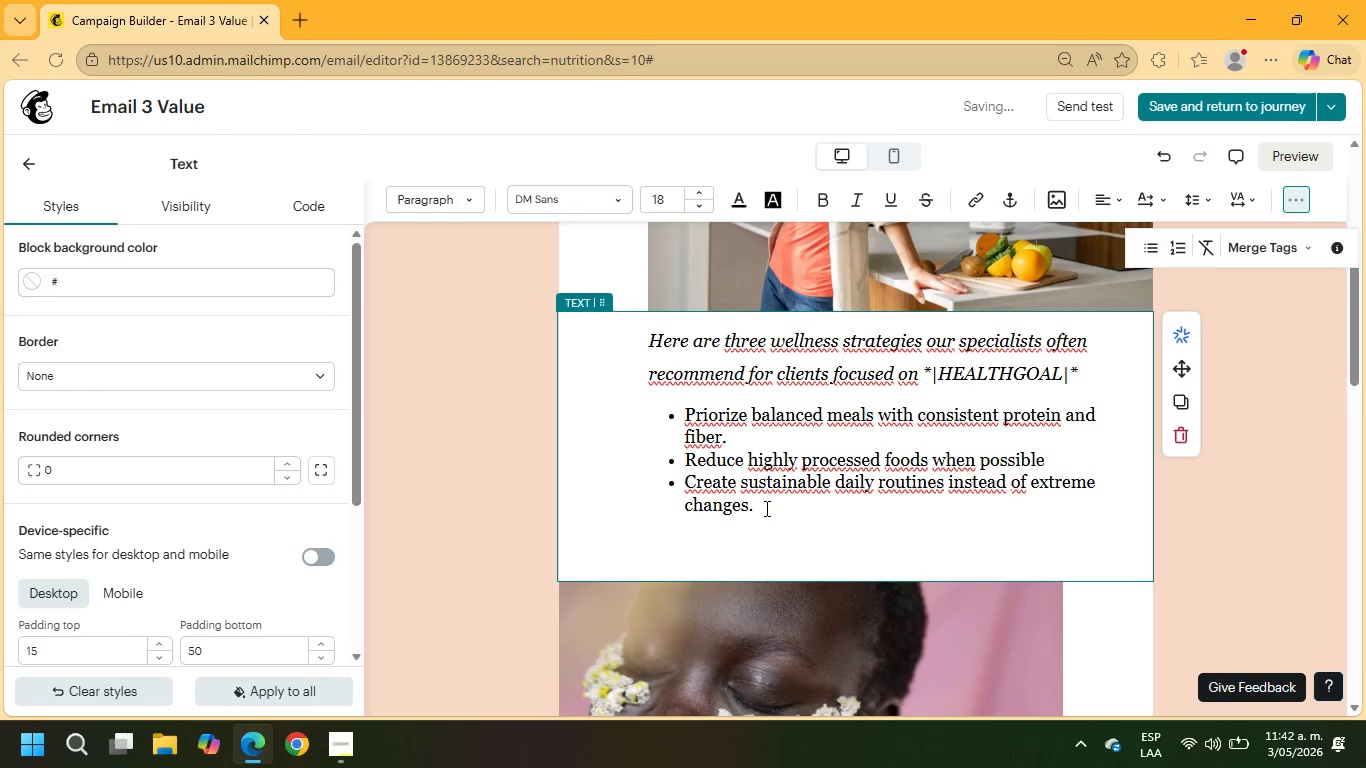 
key(Enter)
 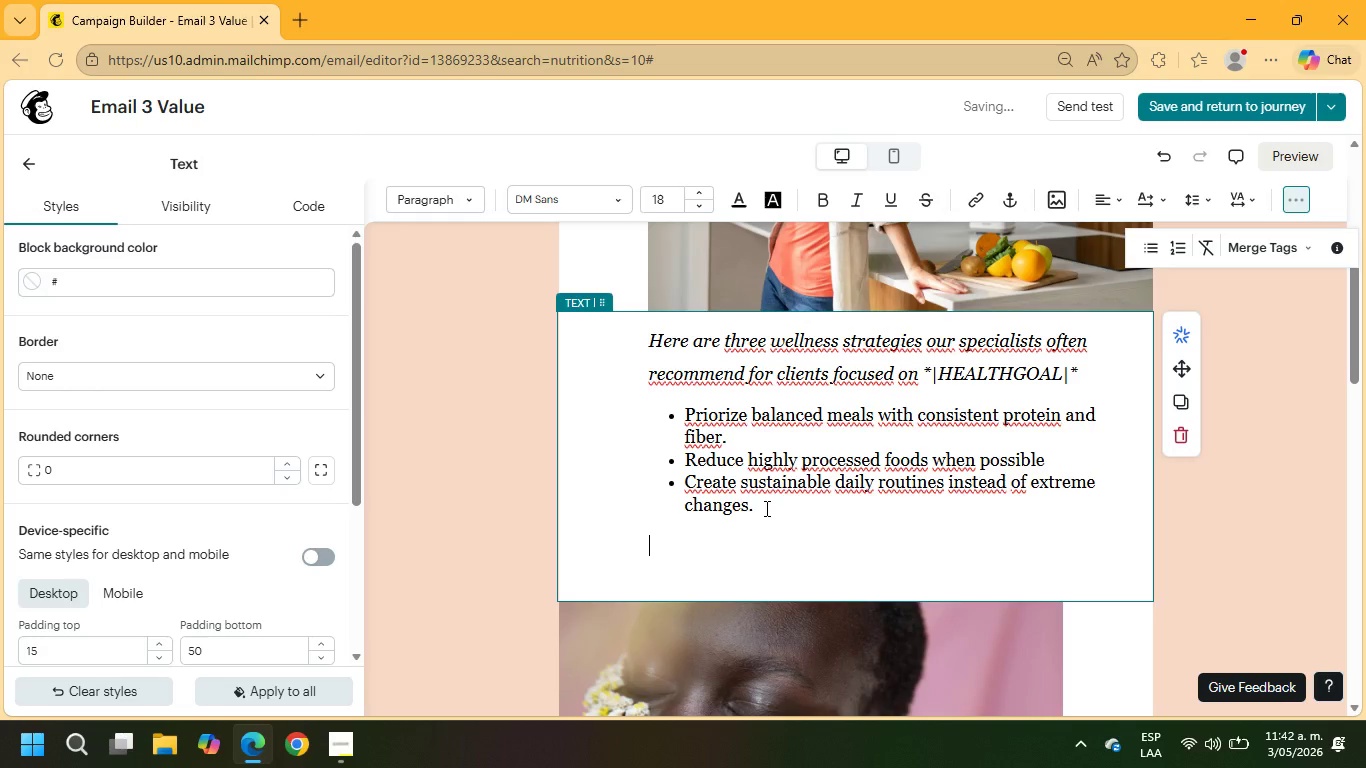 
type(Consistent)
key(Backspace)
key(Backspace)
type(ncy creates long term results)
 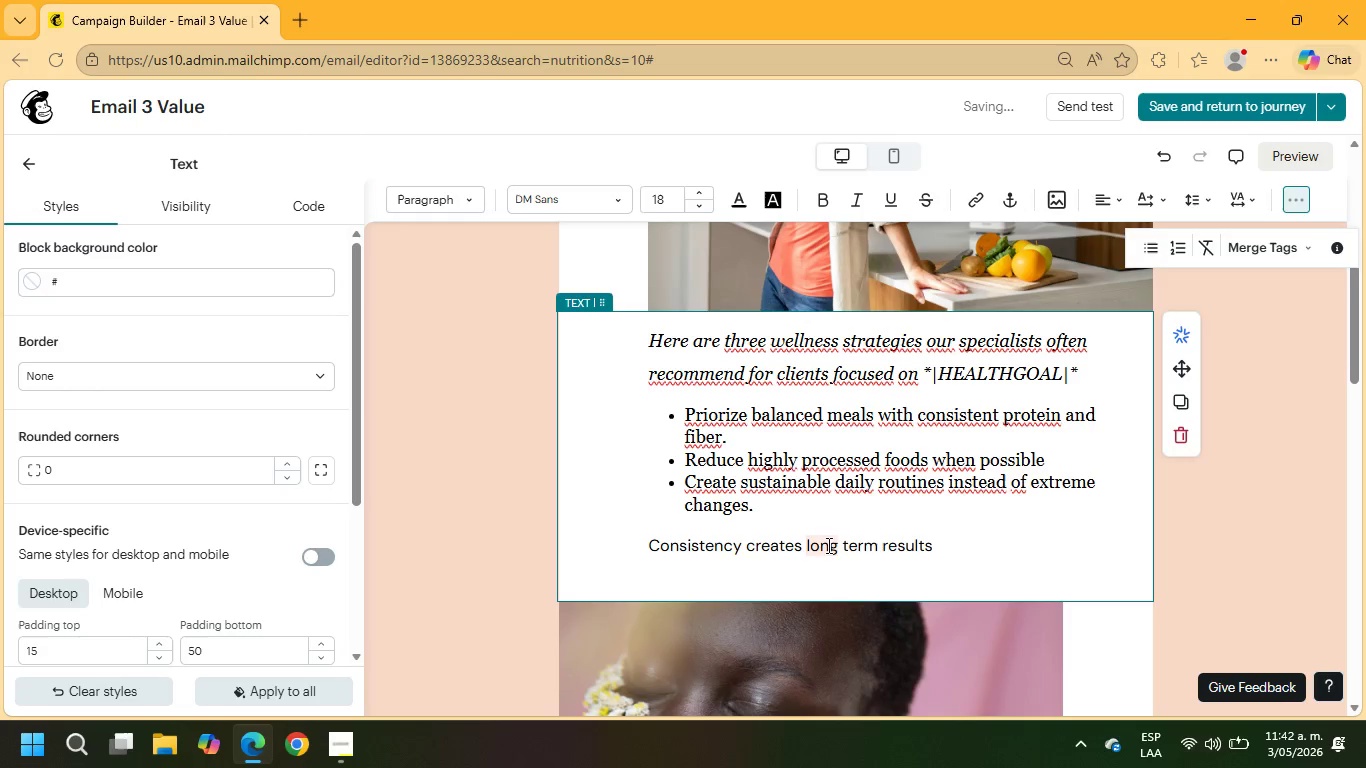 
left_click([841, 544])
 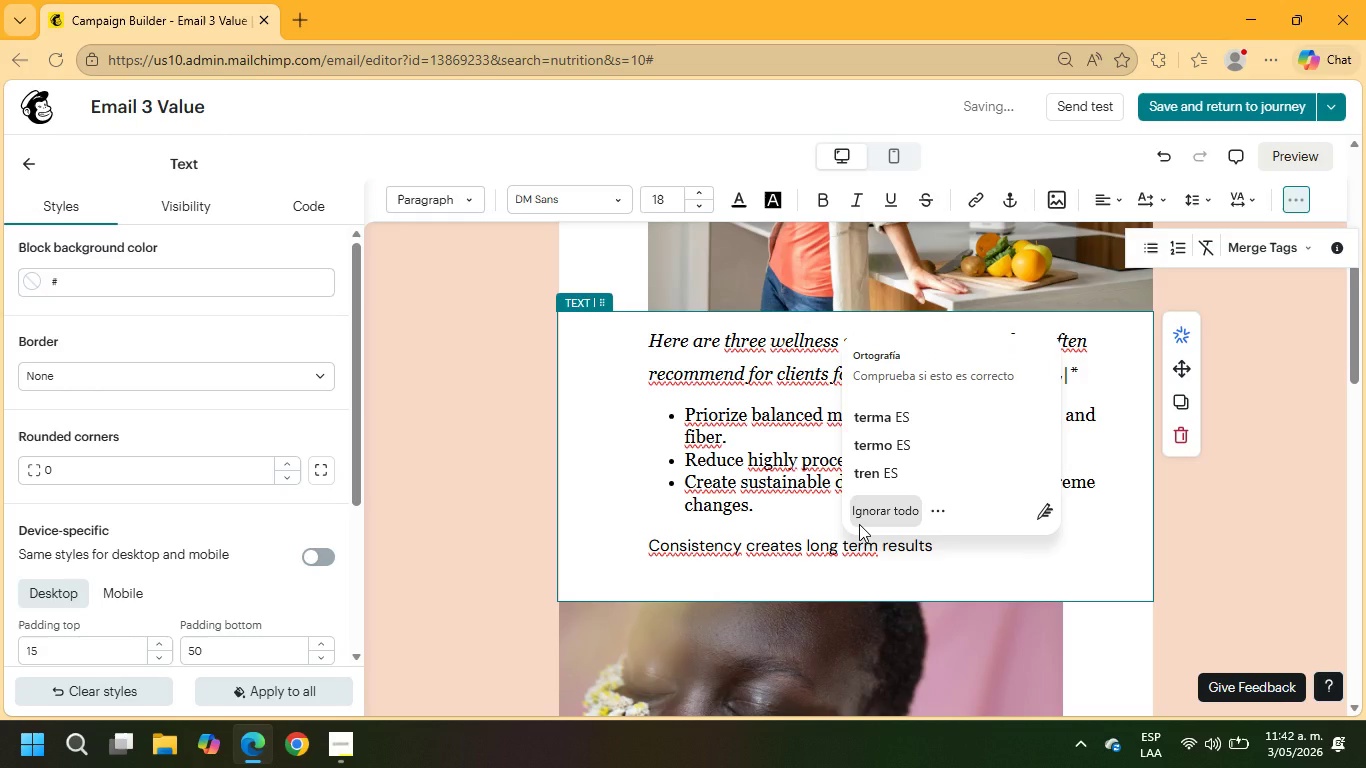 
key(Backspace)
 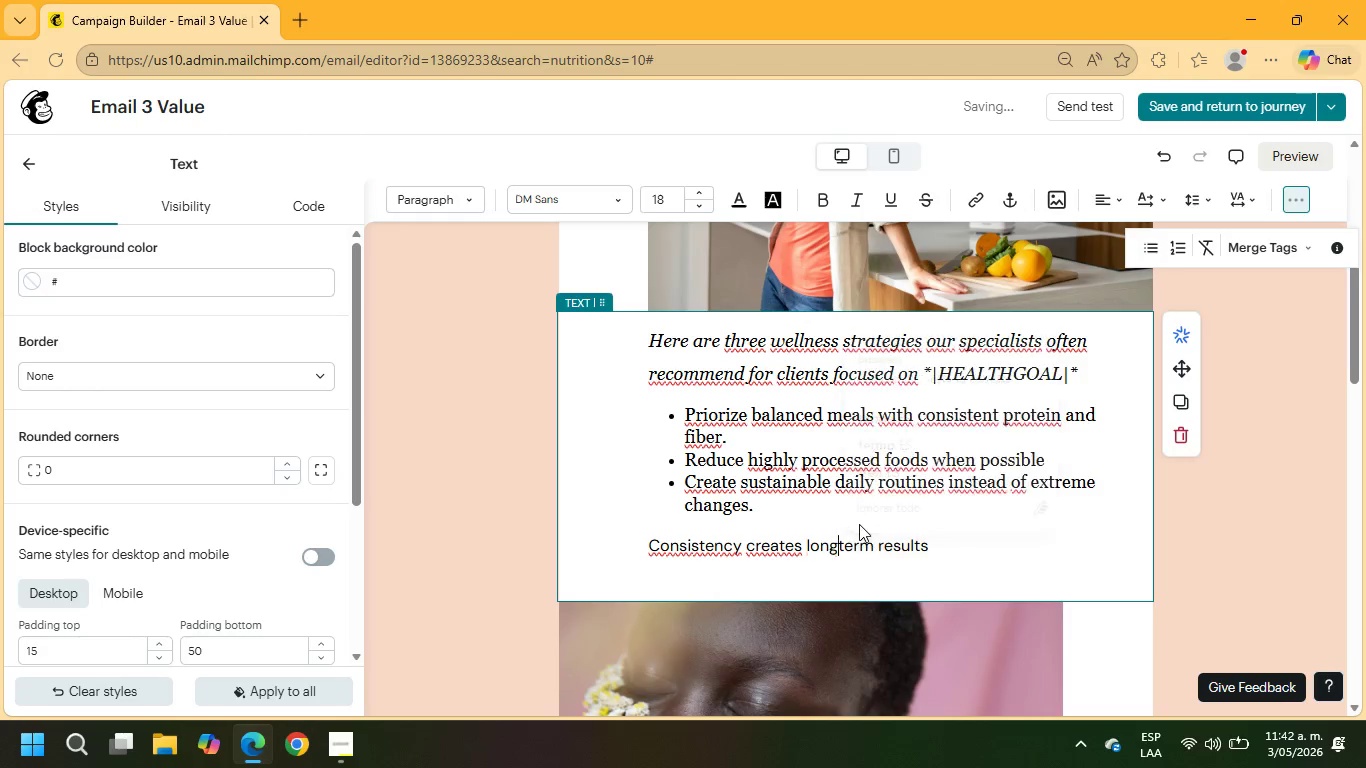 
key(Minus)
 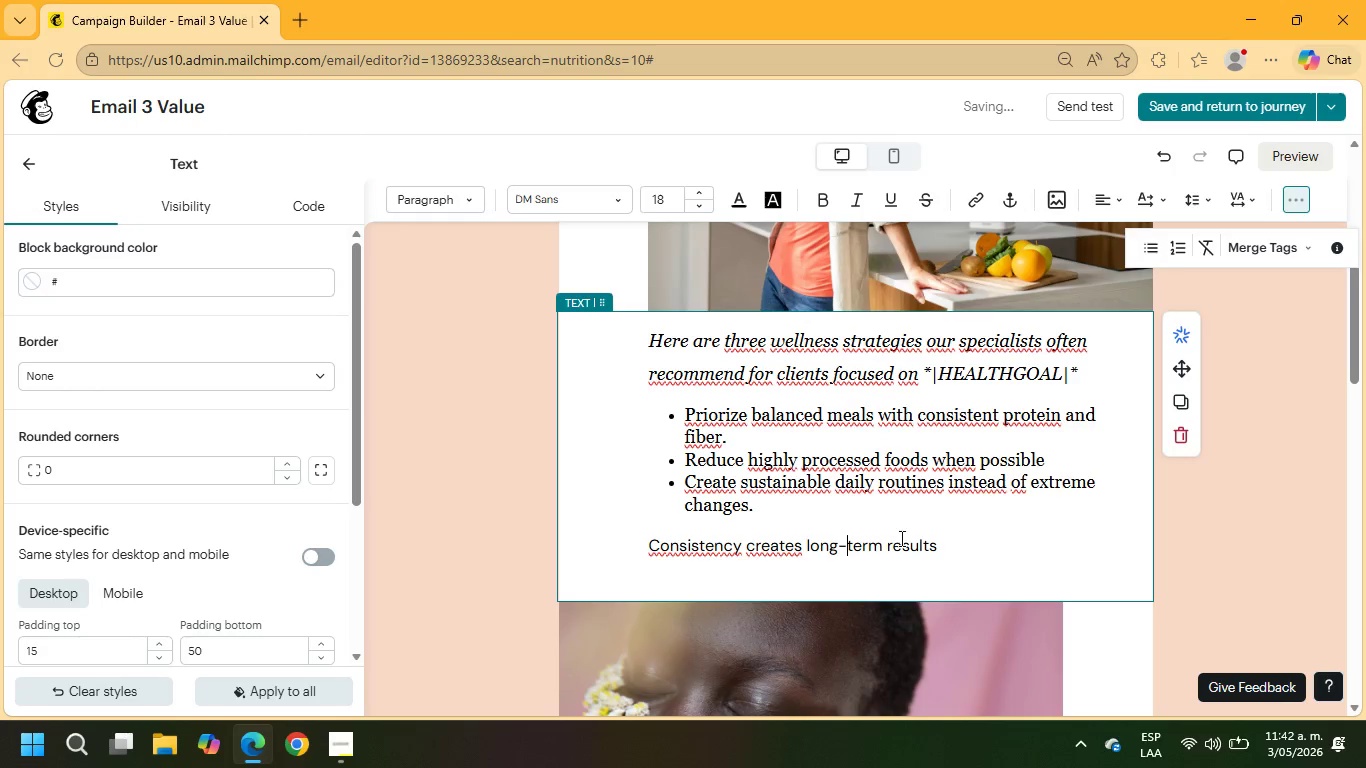 
left_click_drag(start_coordinate=[952, 551], to_coordinate=[652, 542])
 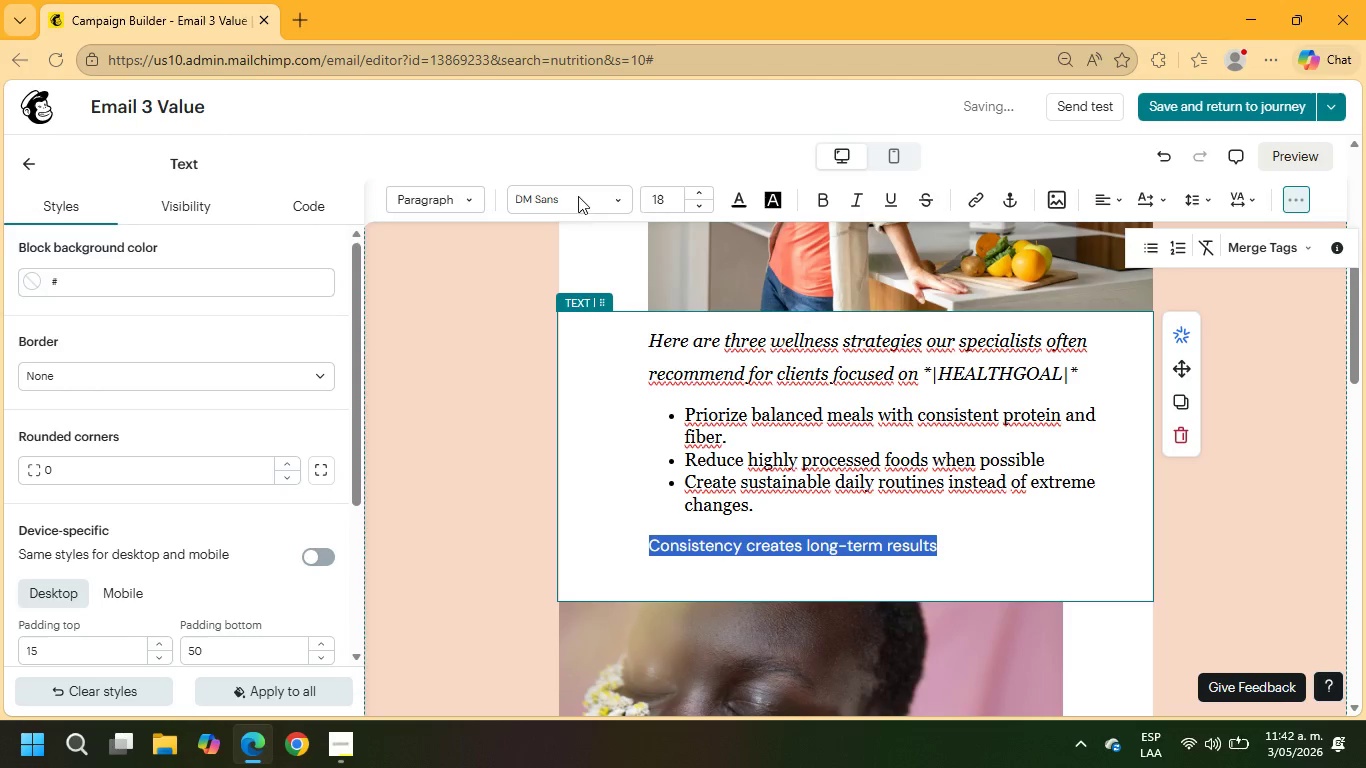 
left_click([578, 194])
 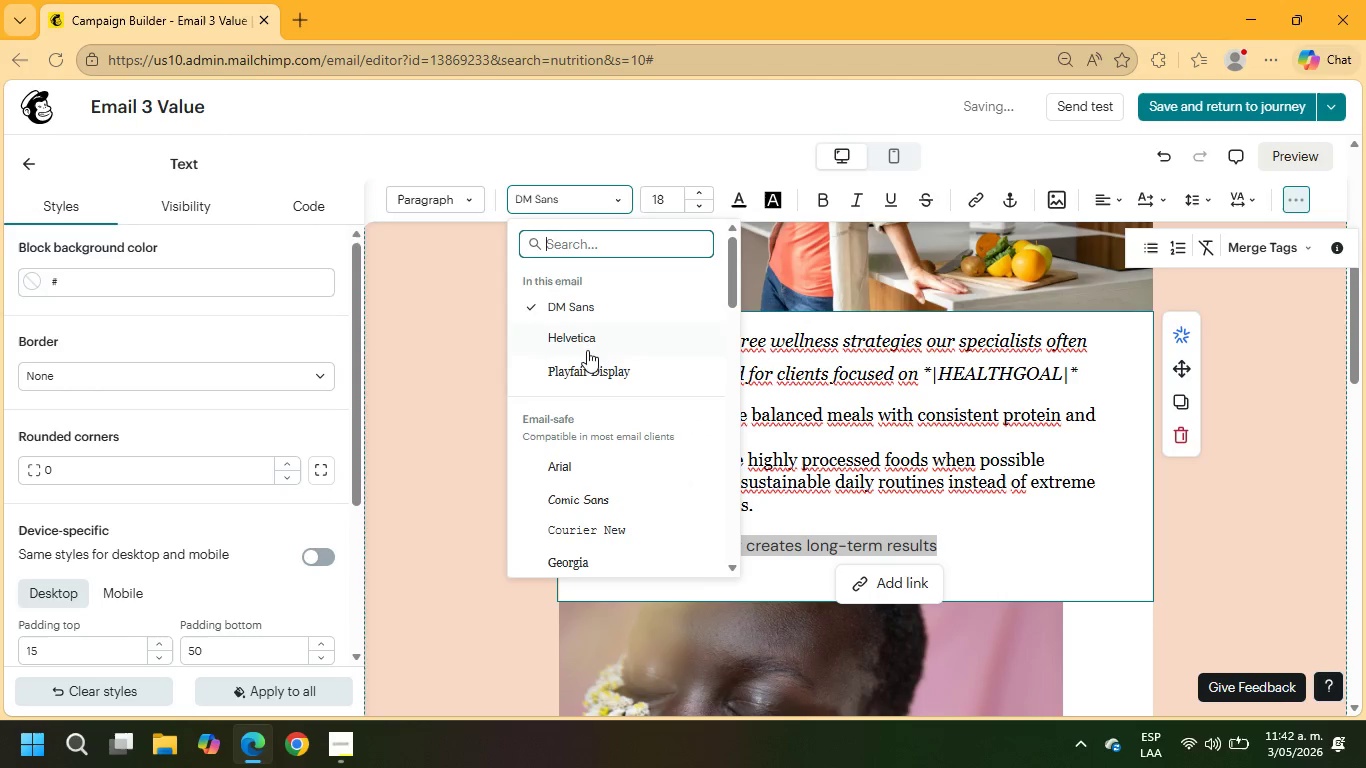 
left_click([587, 371])
 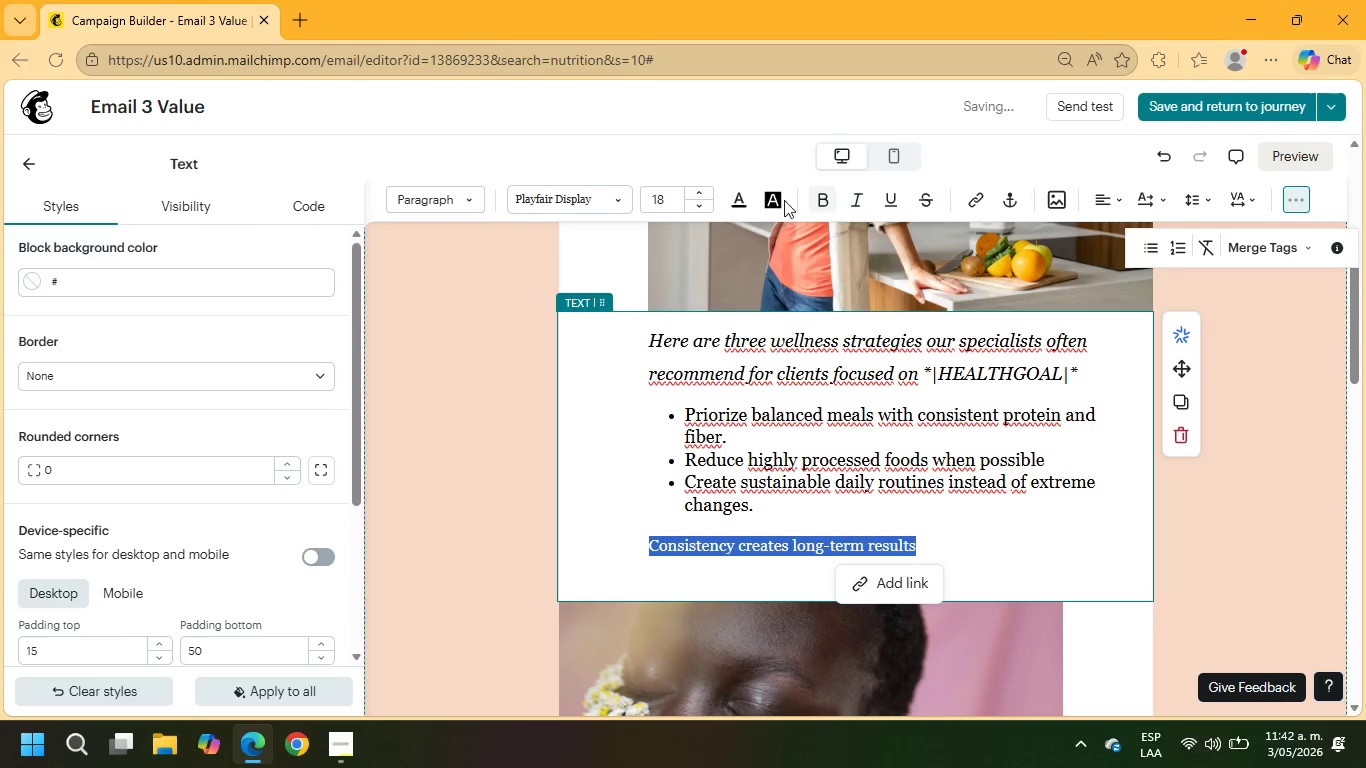 
left_click([816, 200])
 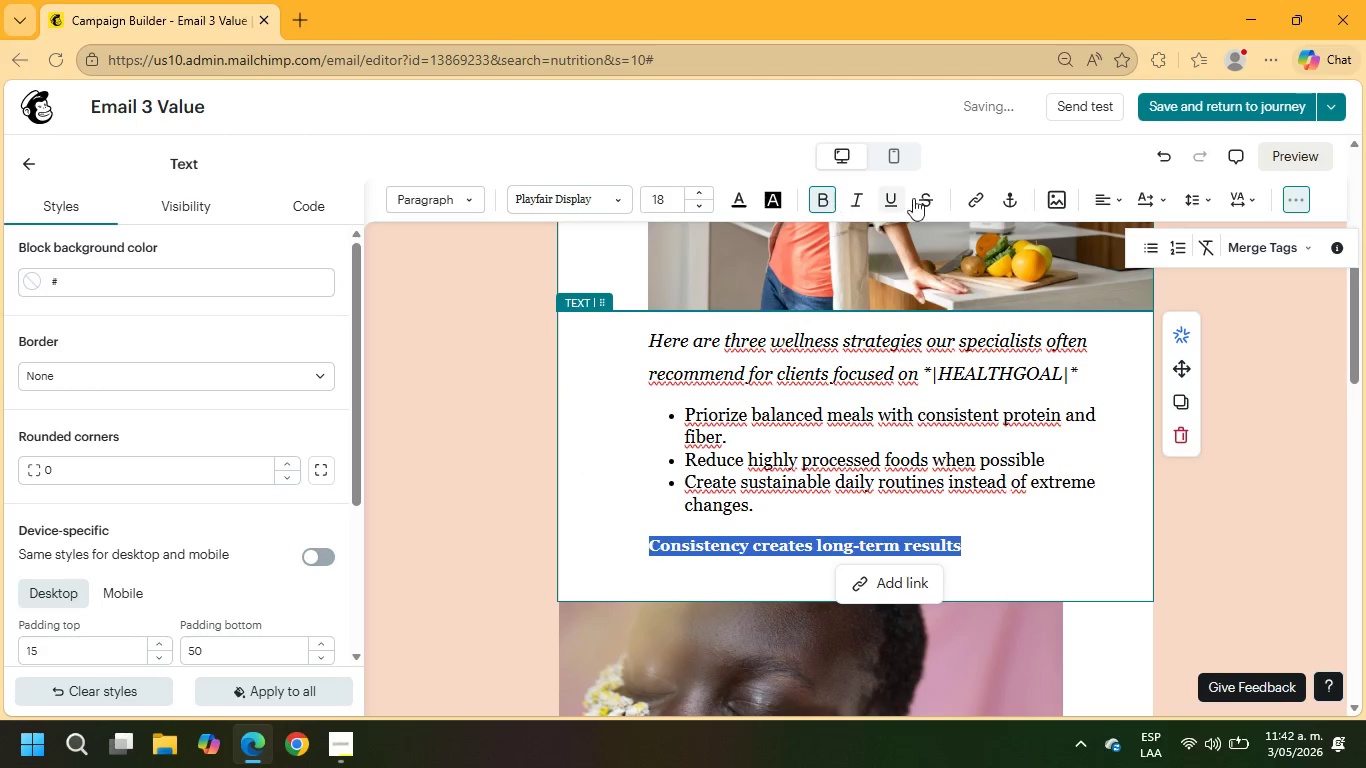 
left_click([863, 203])
 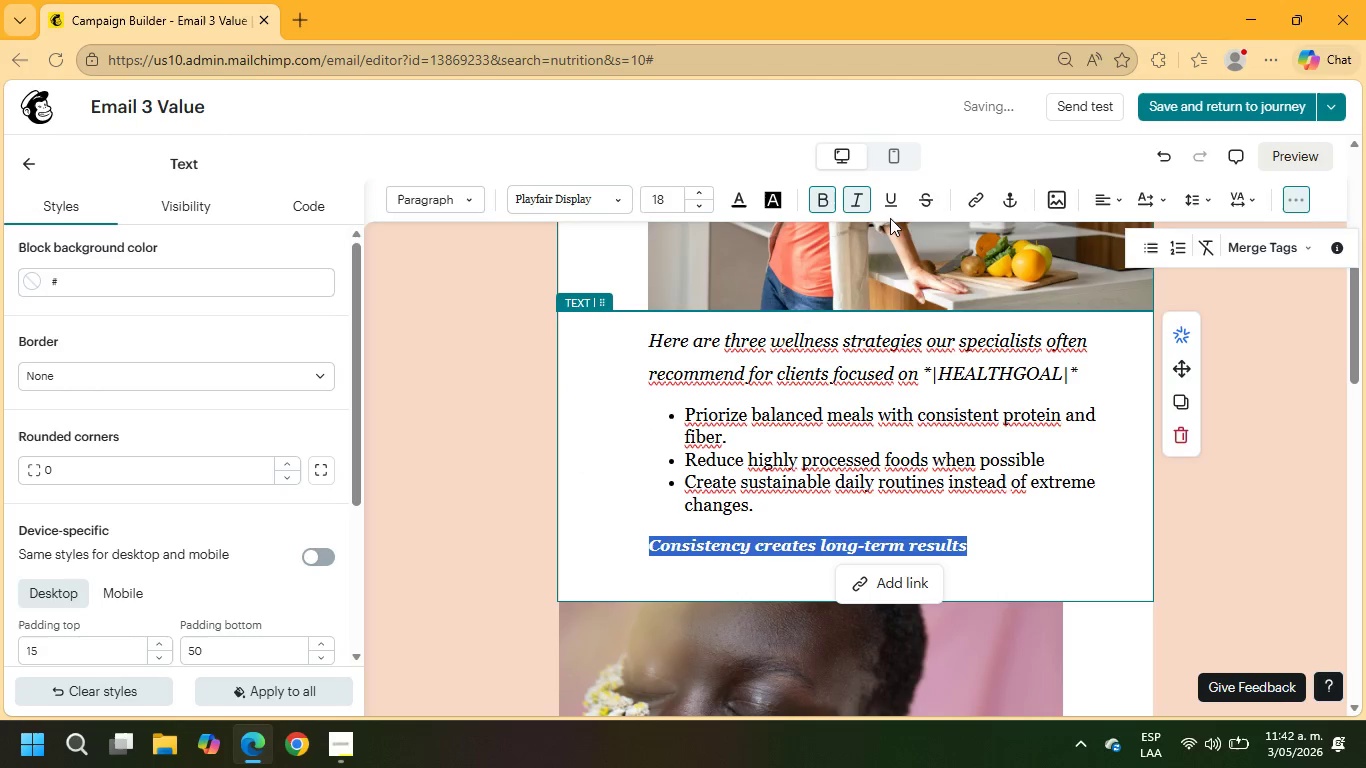 
left_click([891, 209])
 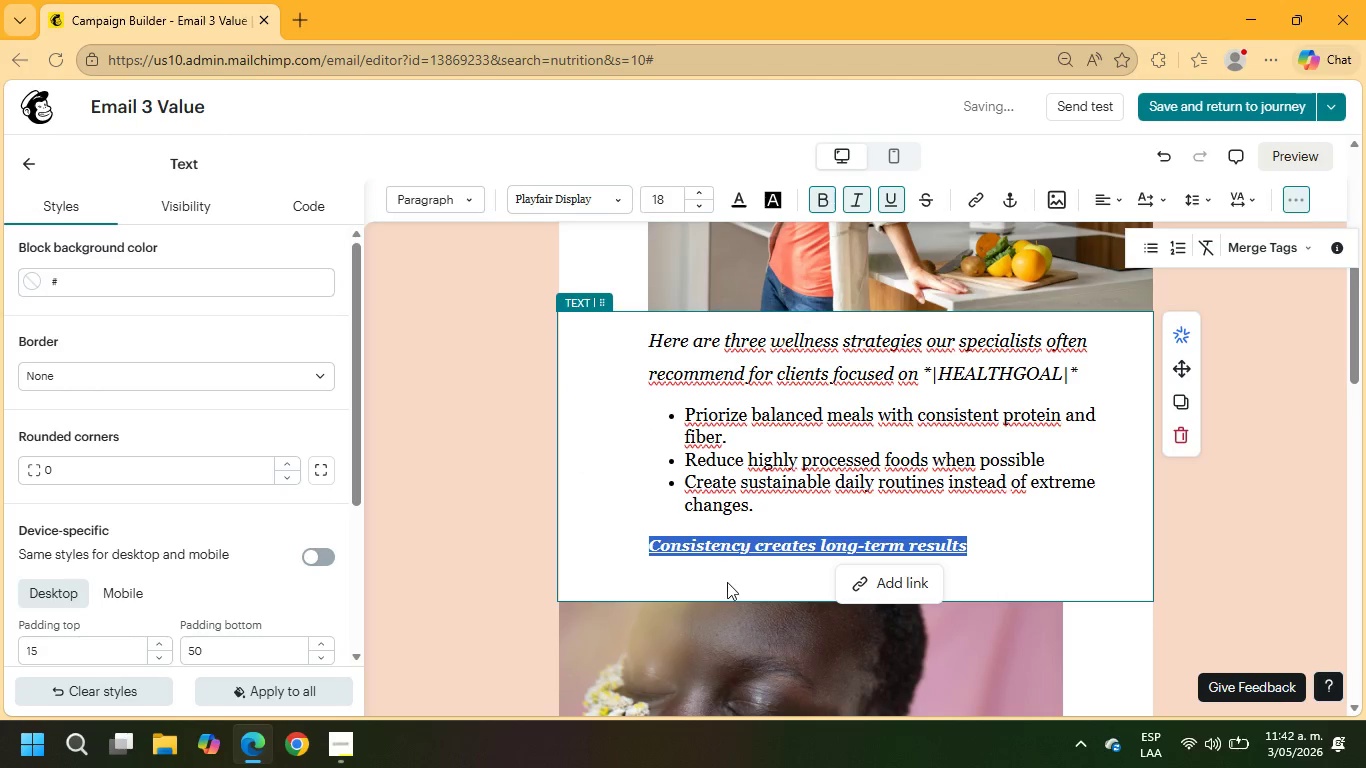 
scroll: coordinate [160, 542], scroll_direction: down, amount: 2.0
 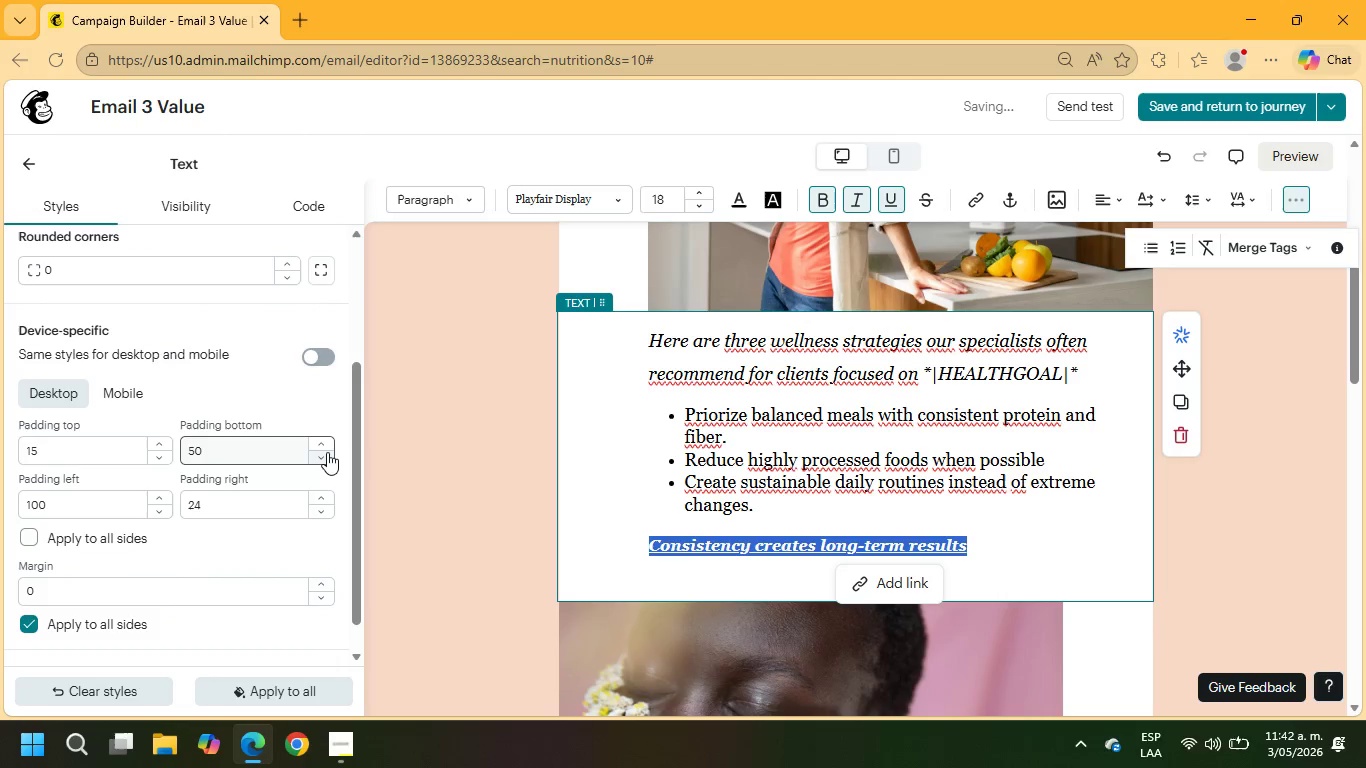 
left_click([326, 463])
 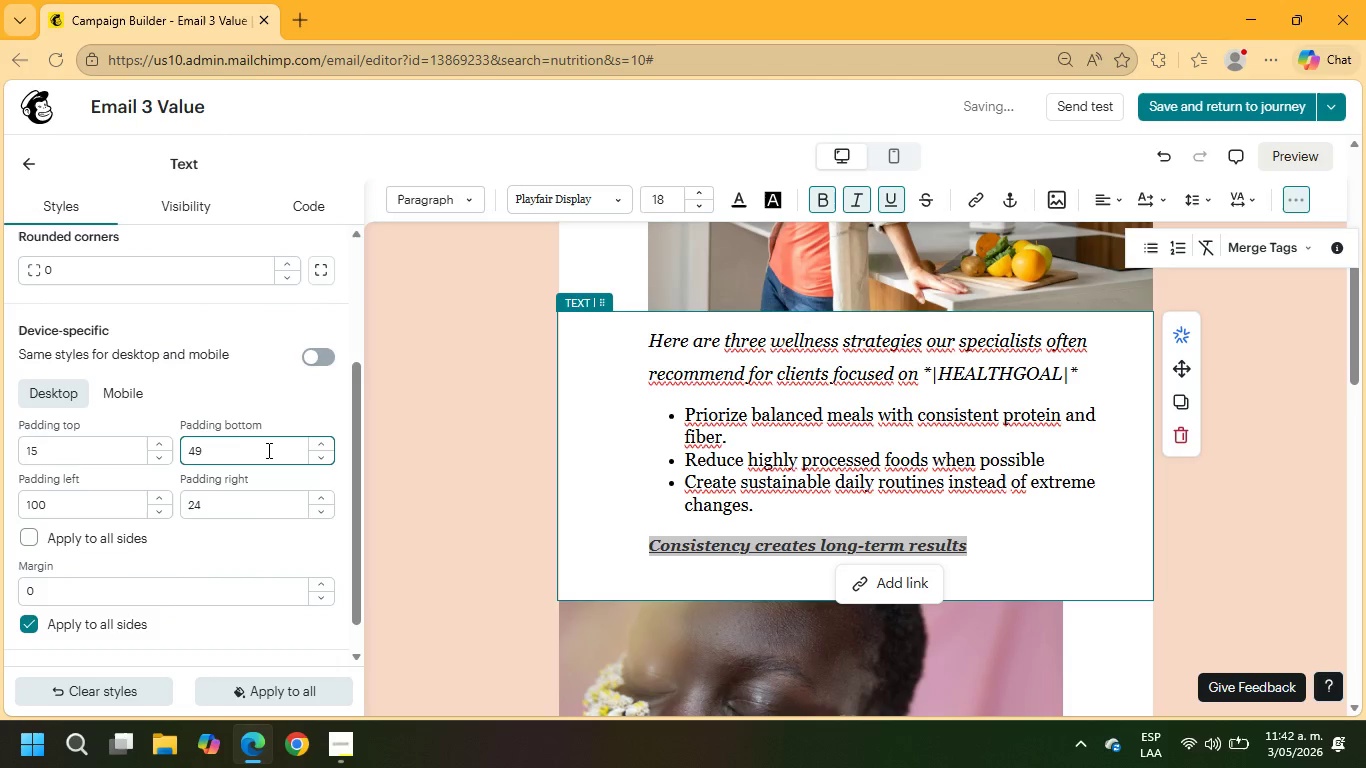 
left_click_drag(start_coordinate=[267, 450], to_coordinate=[165, 445])
 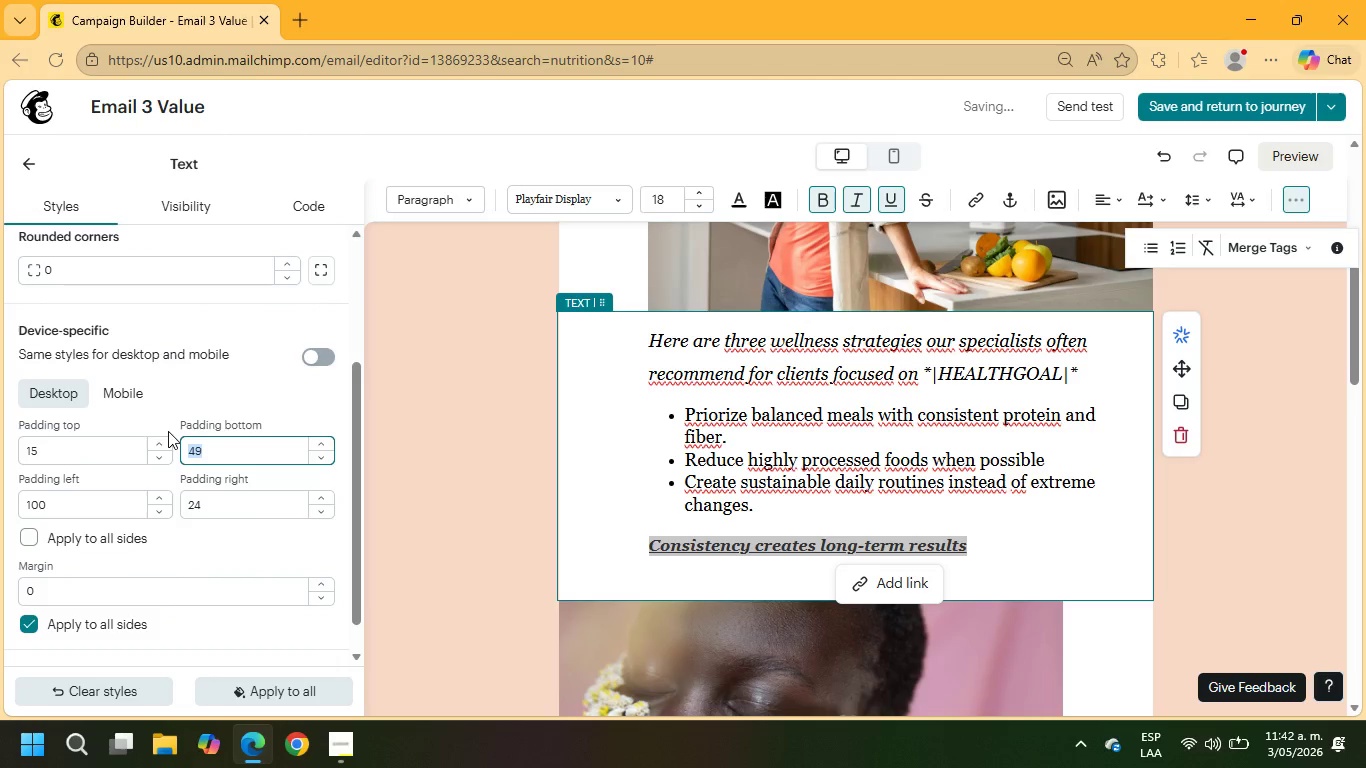 
key(Numpad2)
 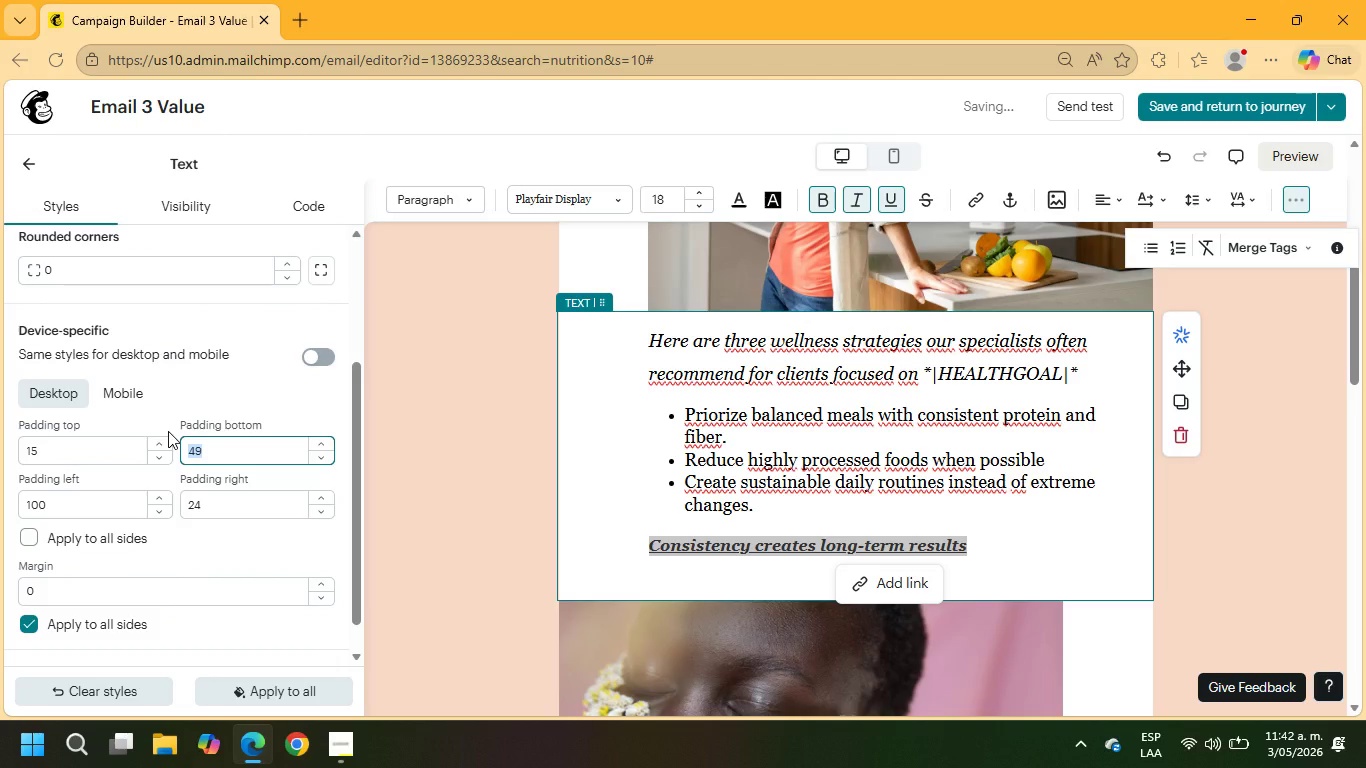 
key(Numpad0)
 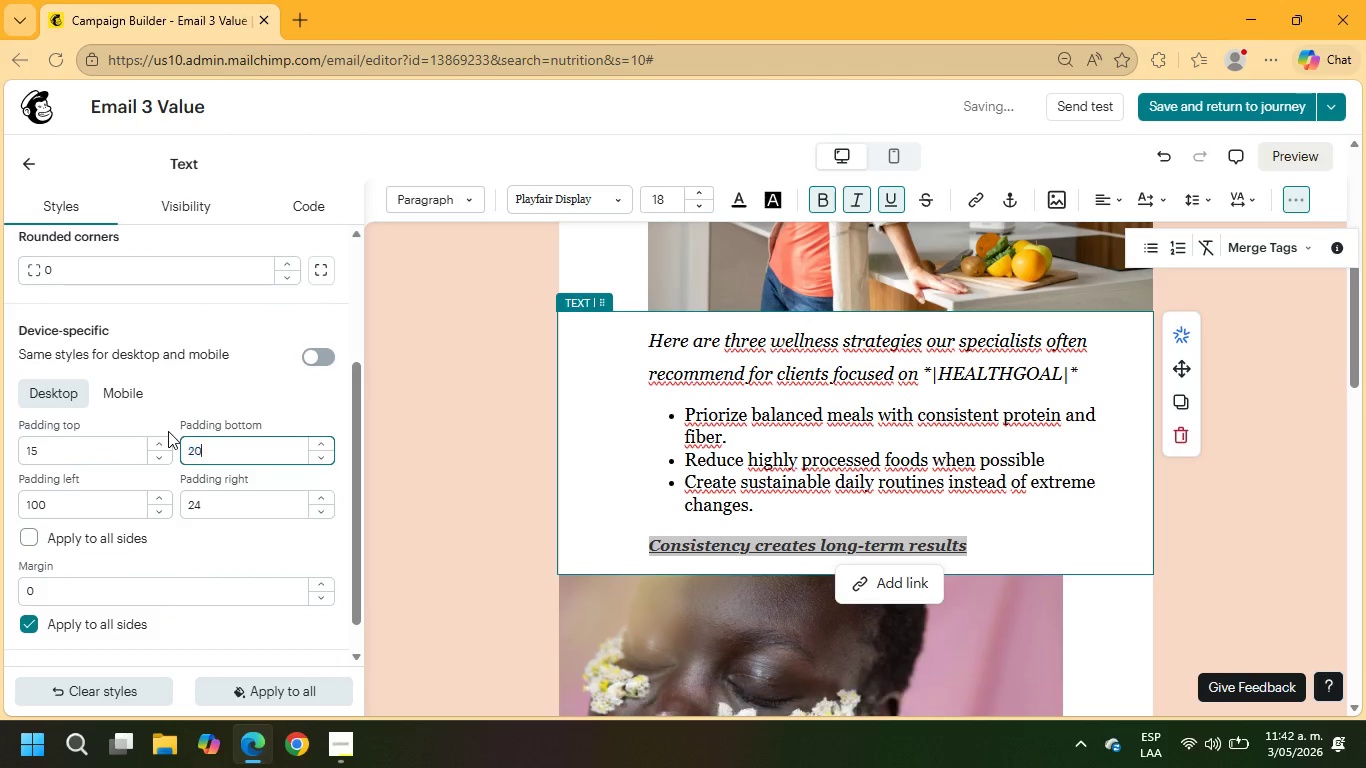 
key(NumpadEnter)
 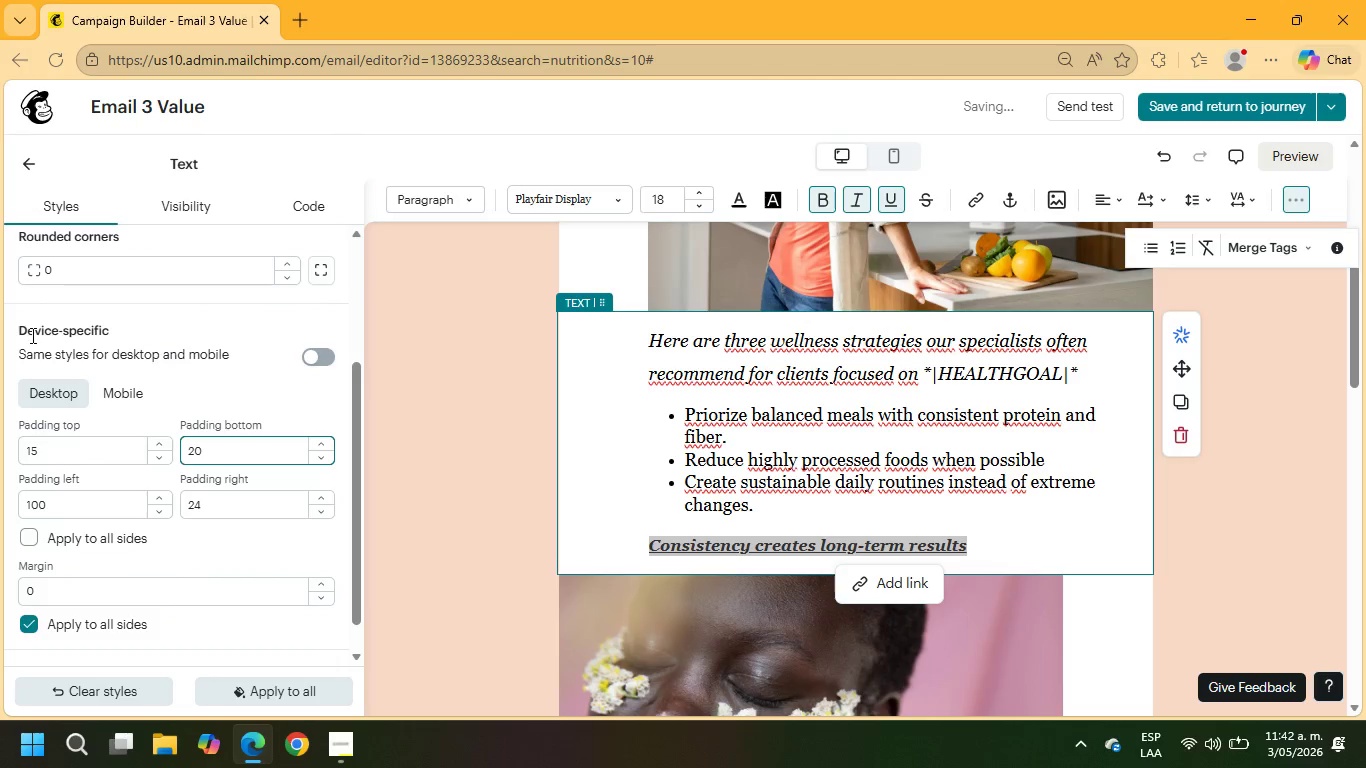 
scroll: coordinate [819, 633], scroll_direction: down, amount: 6.0
 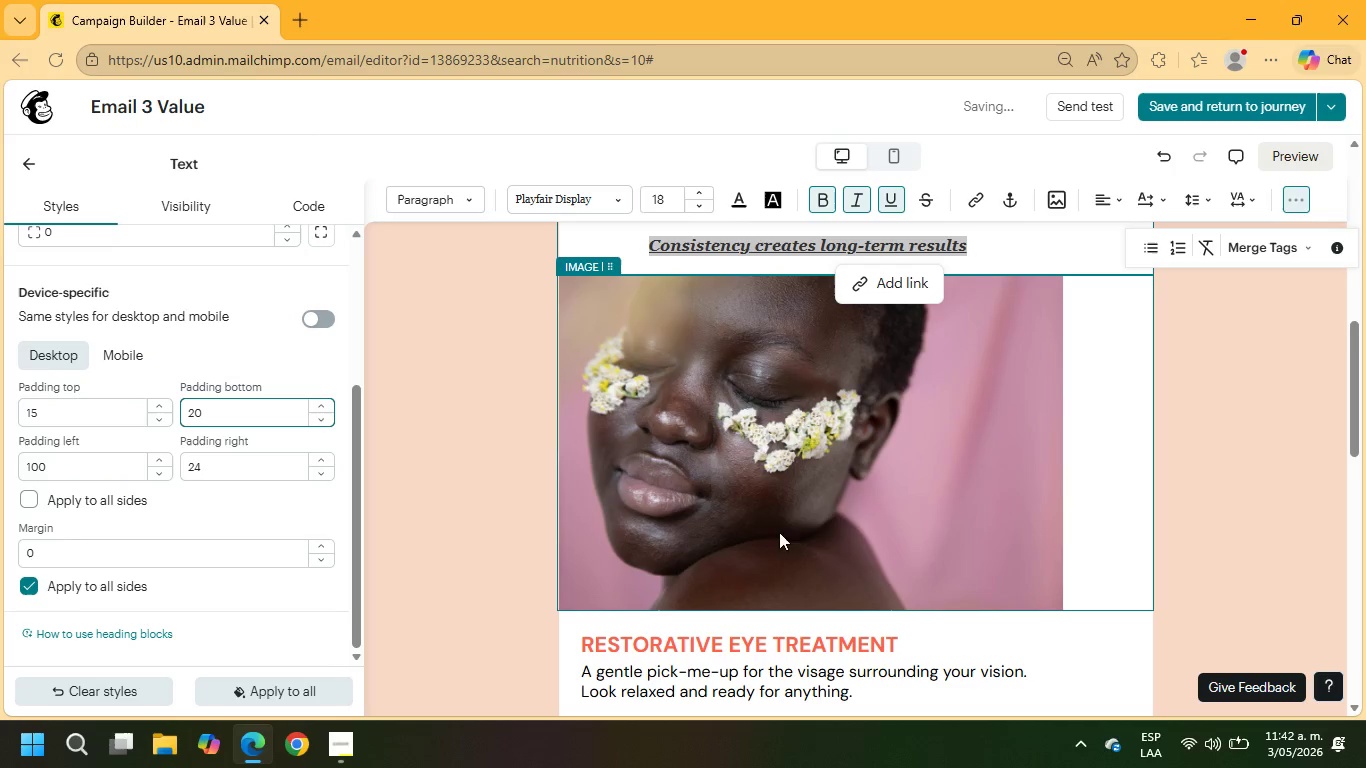 
left_click([751, 467])
 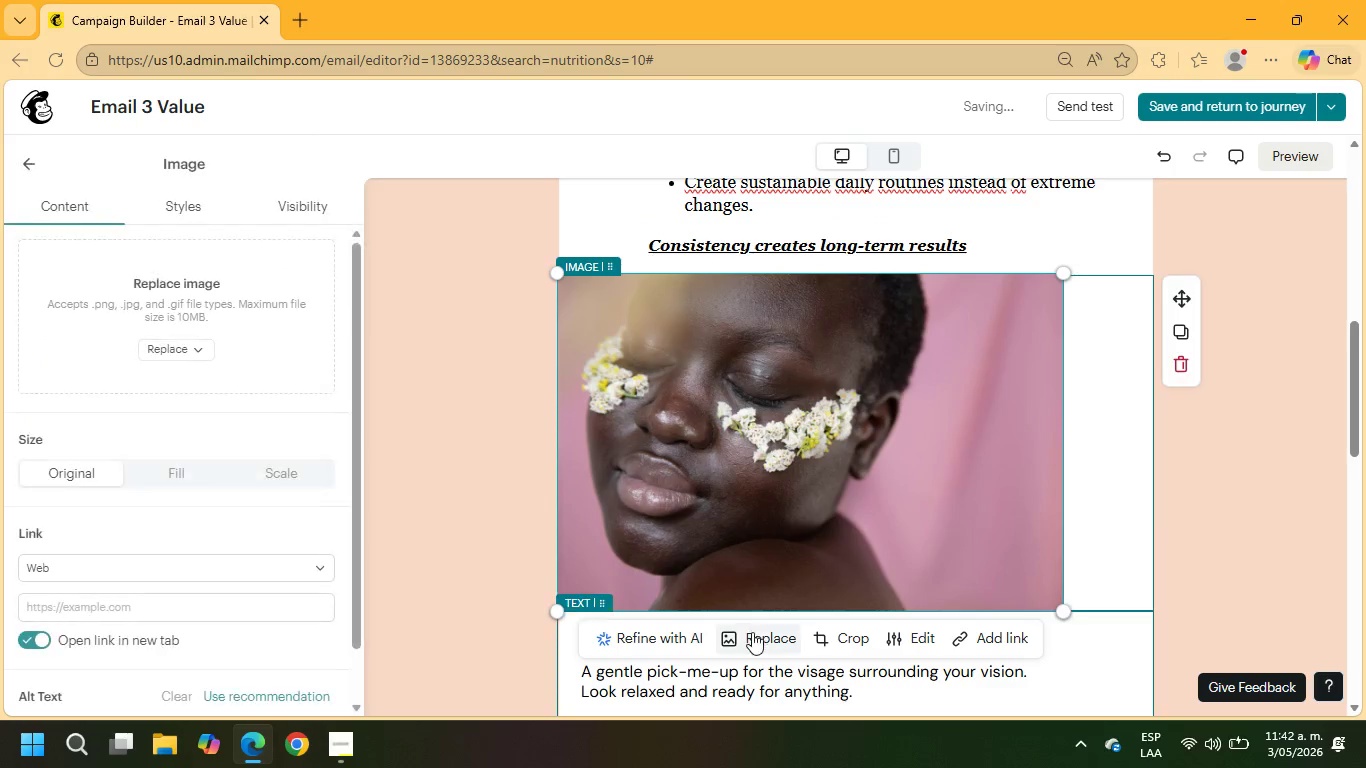 
left_click([752, 628])
 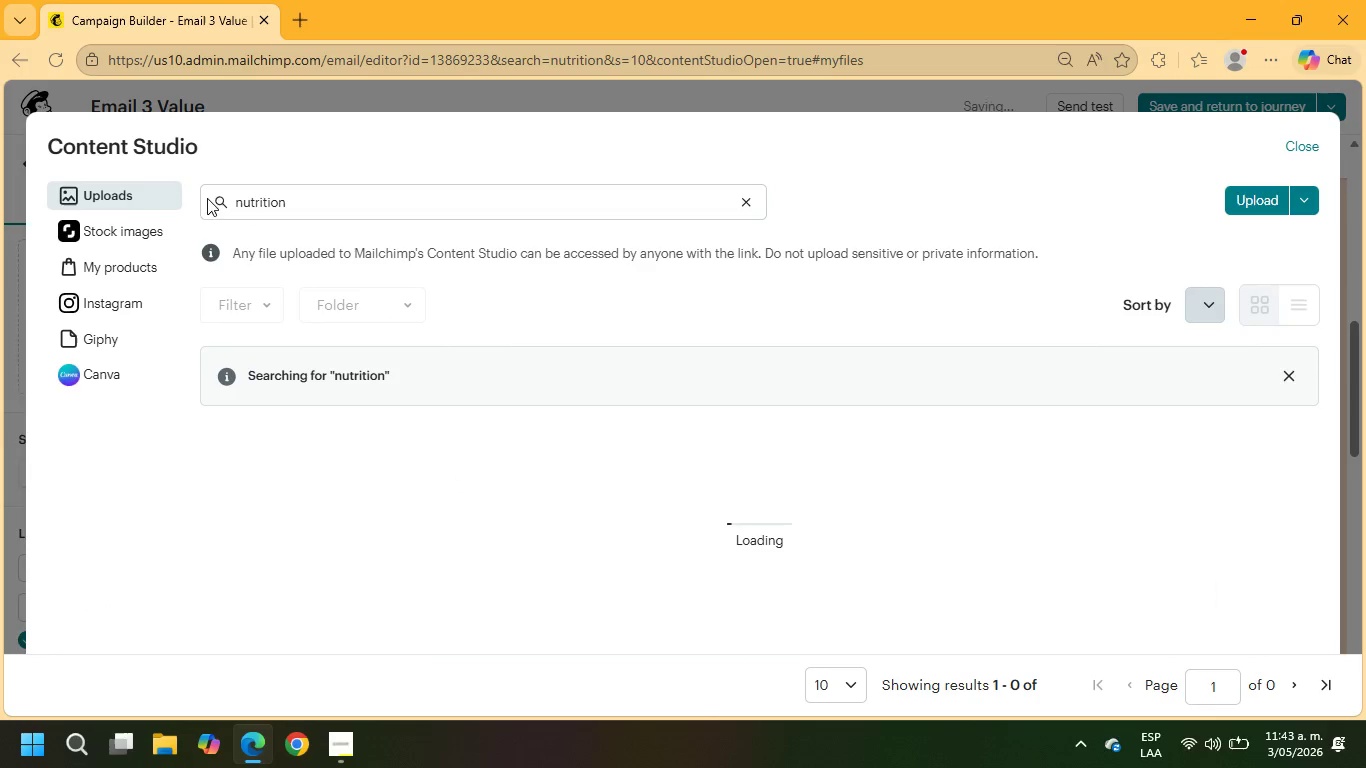 
left_click([338, 198])
 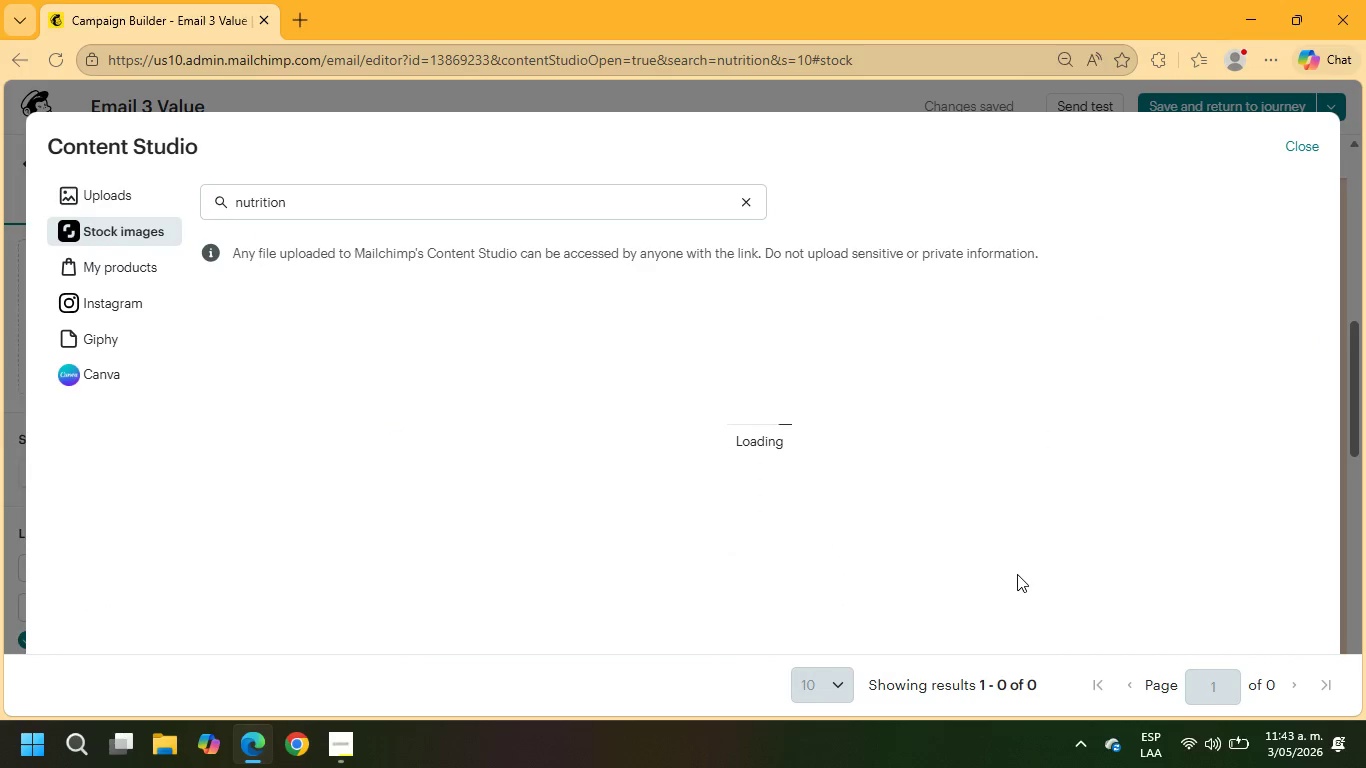 
scroll: coordinate [1060, 432], scroll_direction: down, amount: 7.0
 